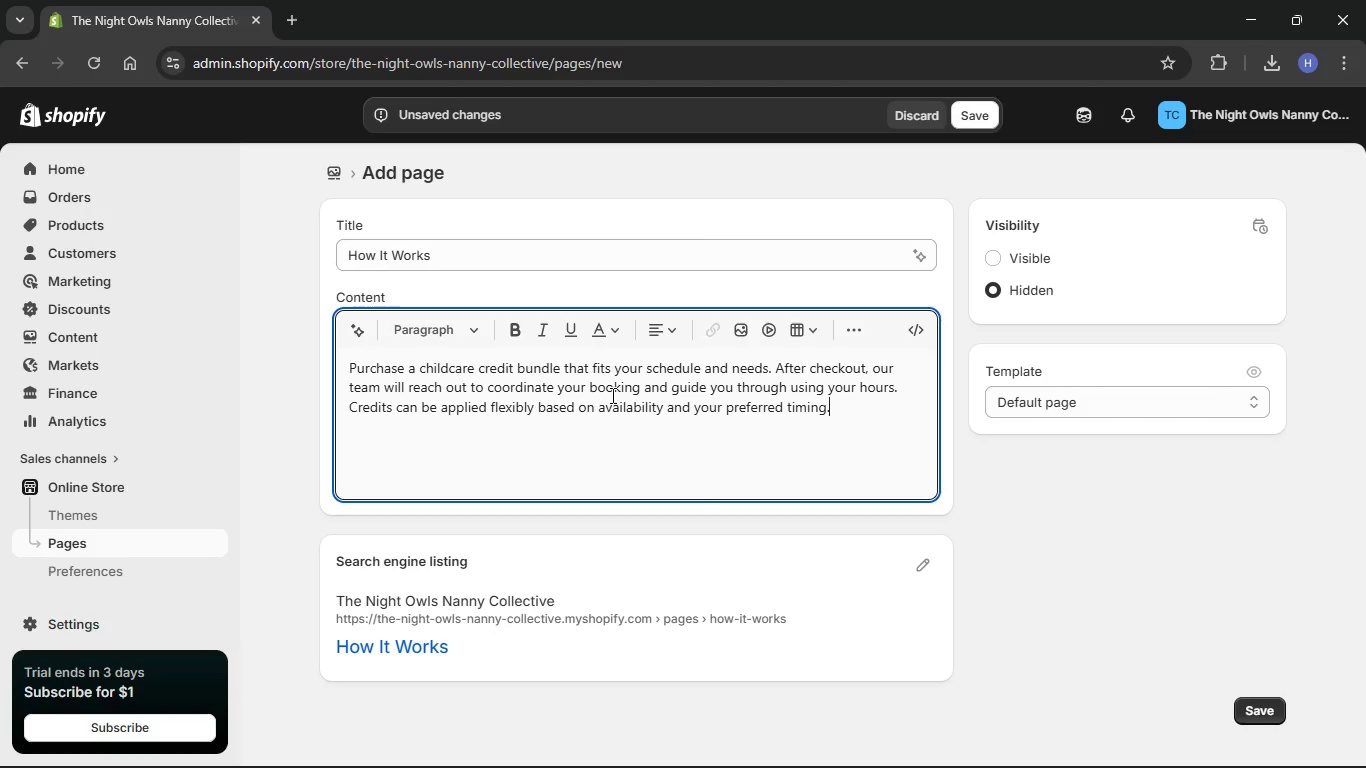 
wait(25.44)
 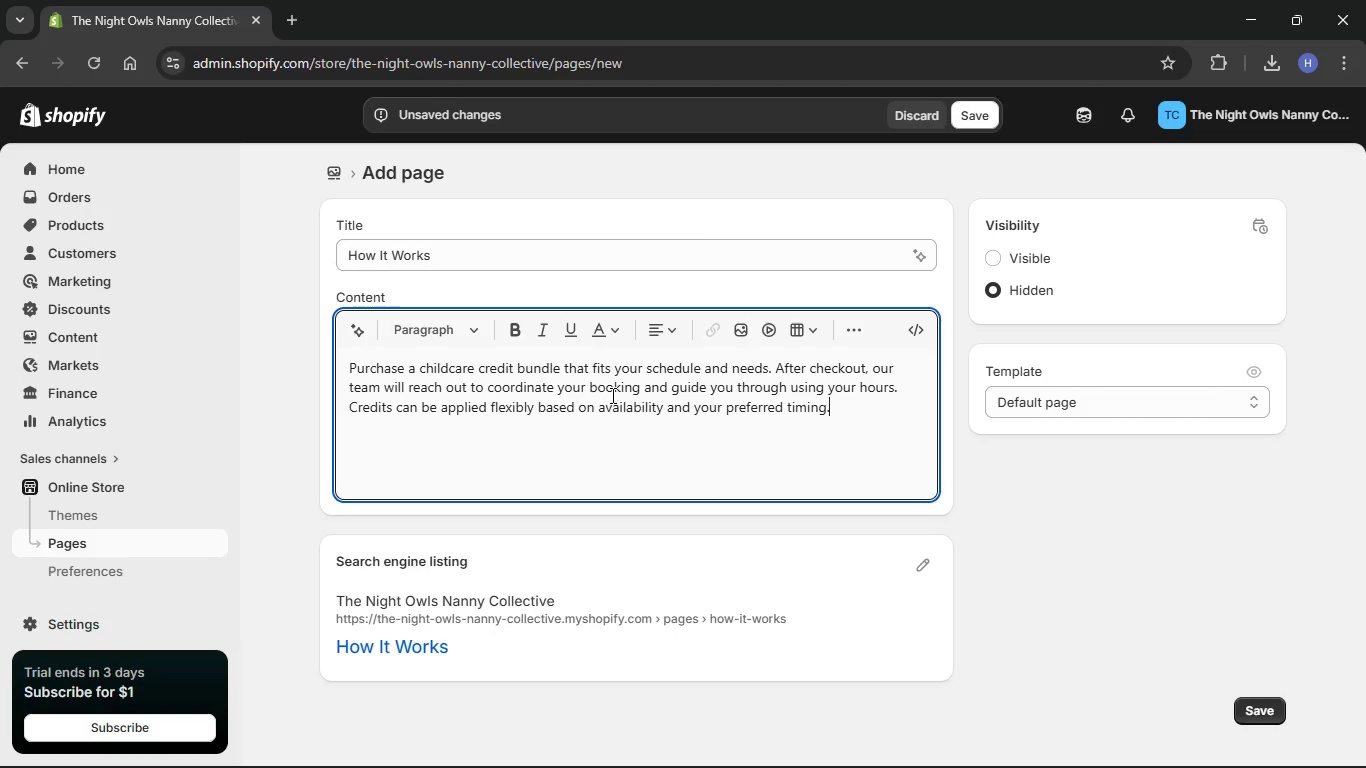 
scroll: coordinate [576, 412], scroll_direction: down, amount: 3.0
 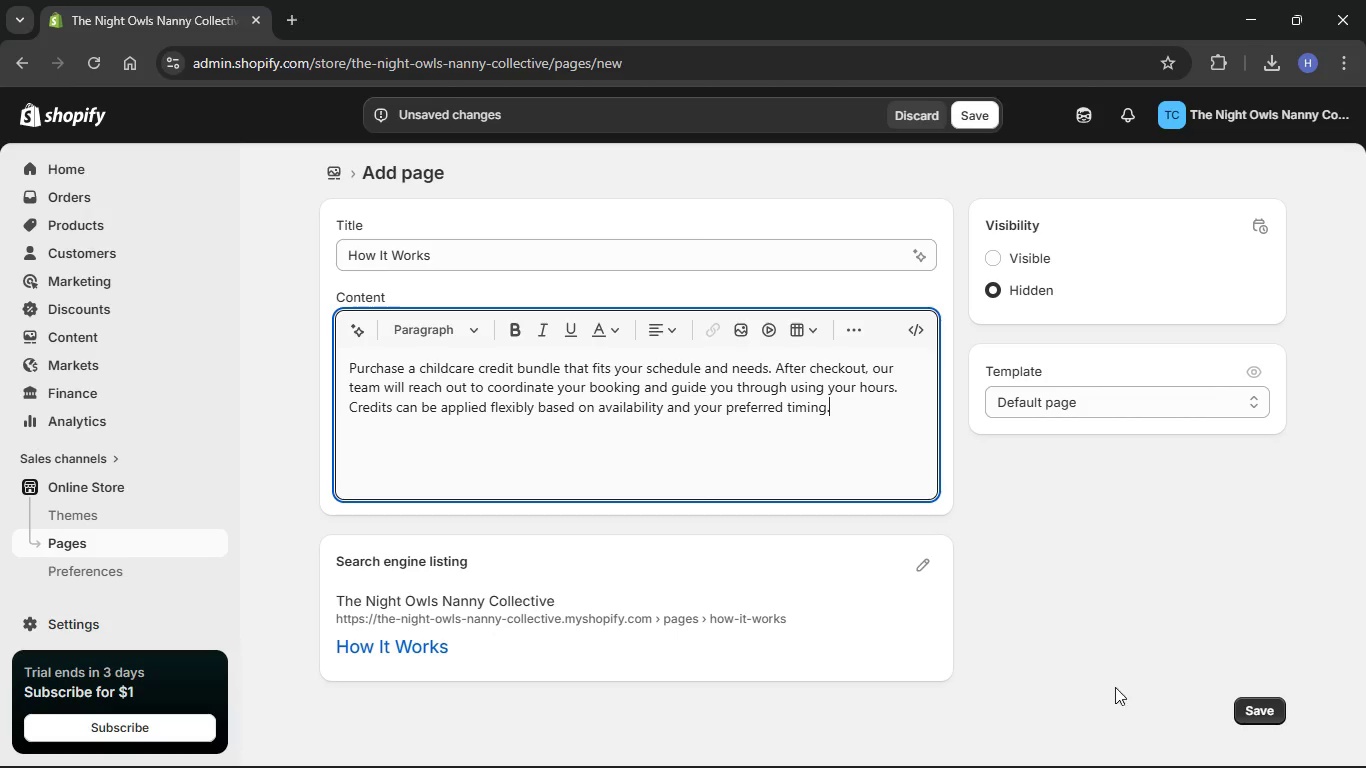 
wait(5.17)
 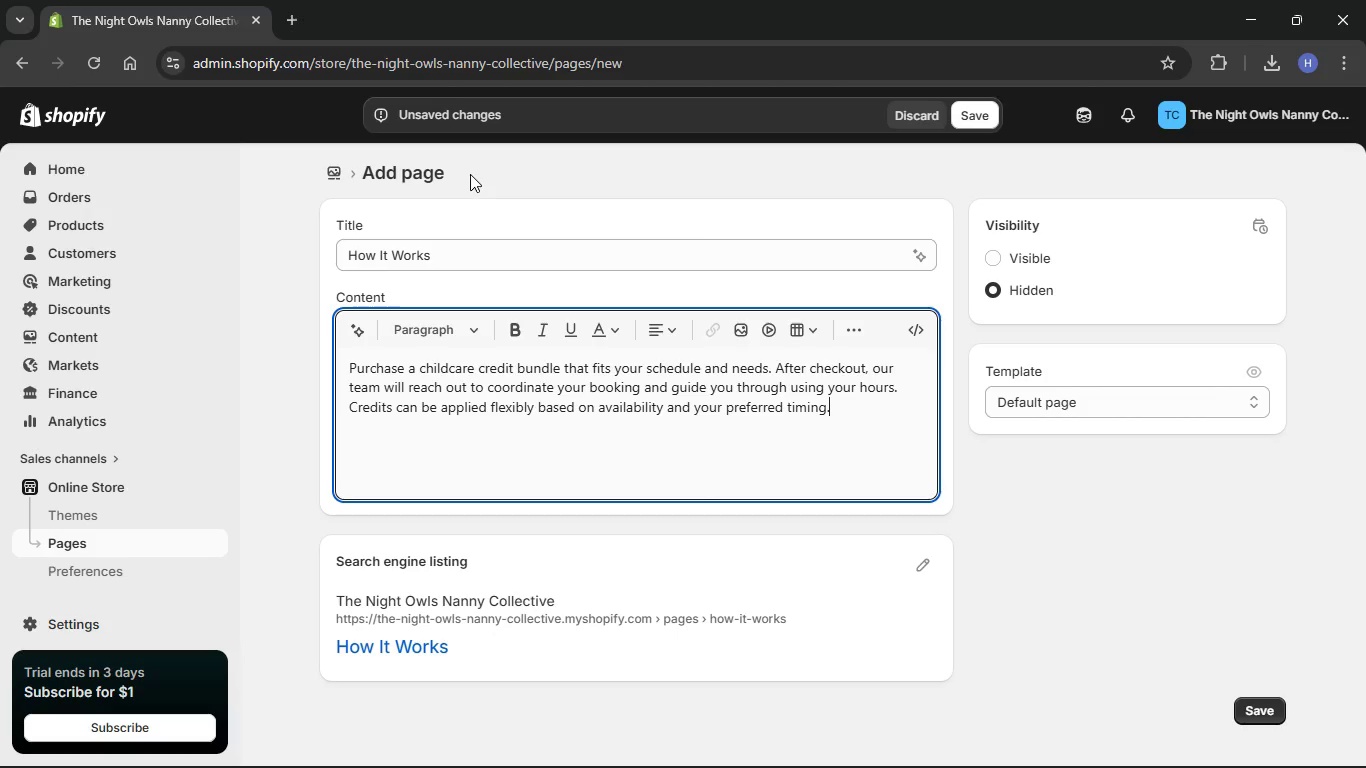 
left_click([1003, 259])
 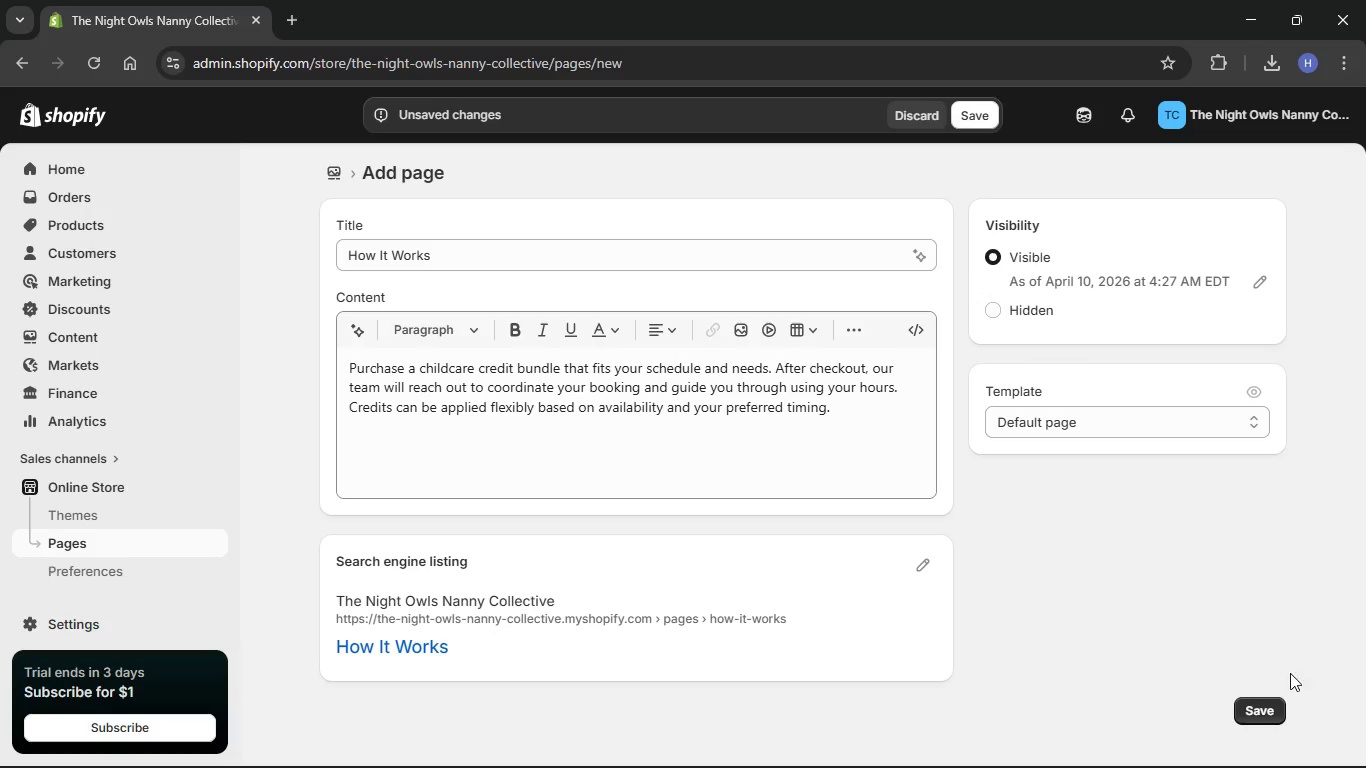 
left_click([1279, 704])
 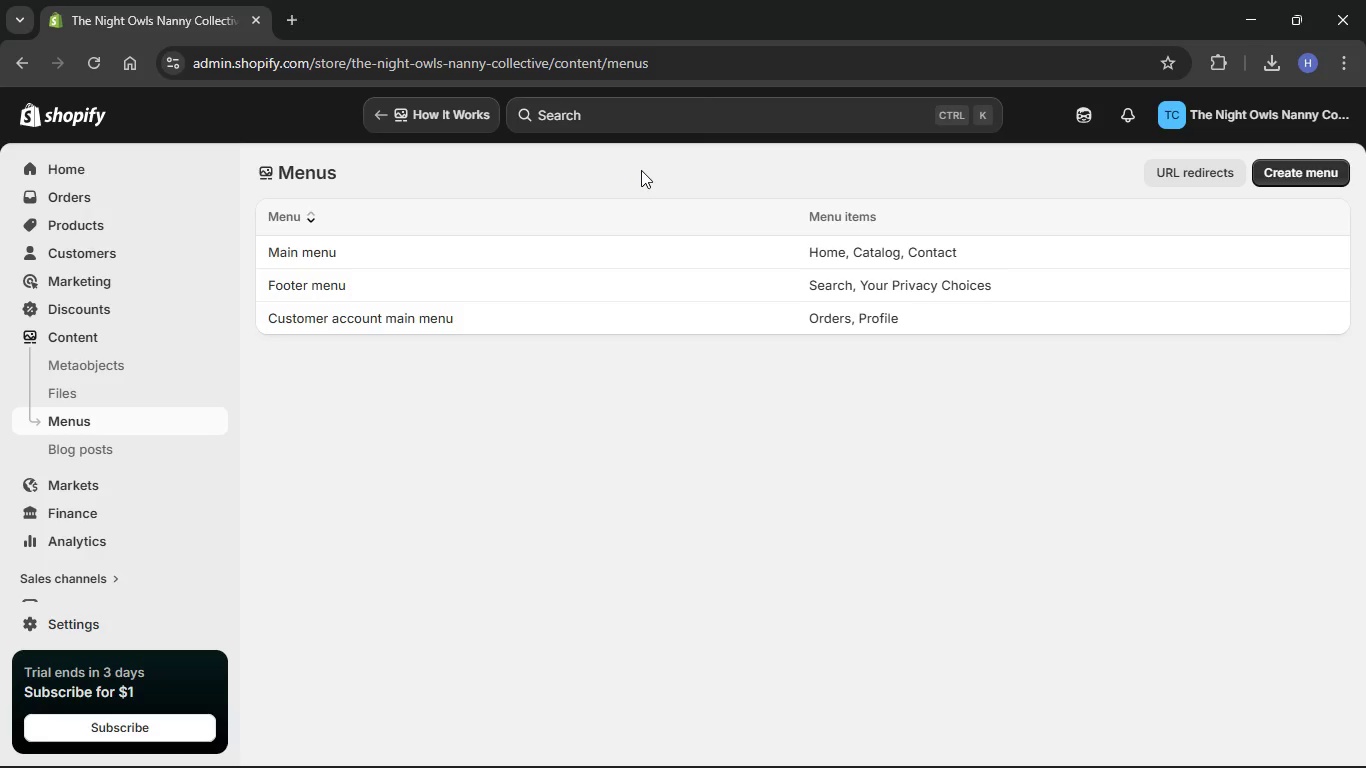 
wait(29.28)
 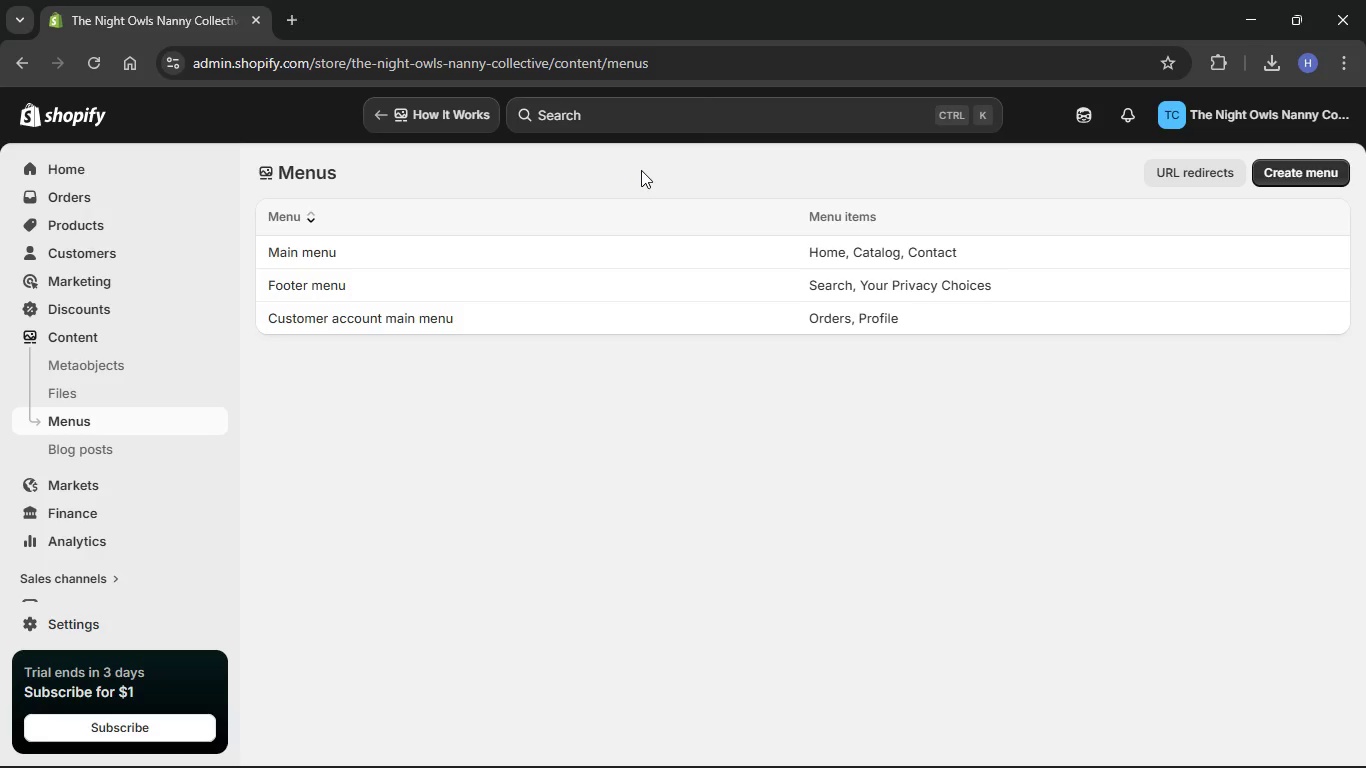 
left_click([746, 281])
 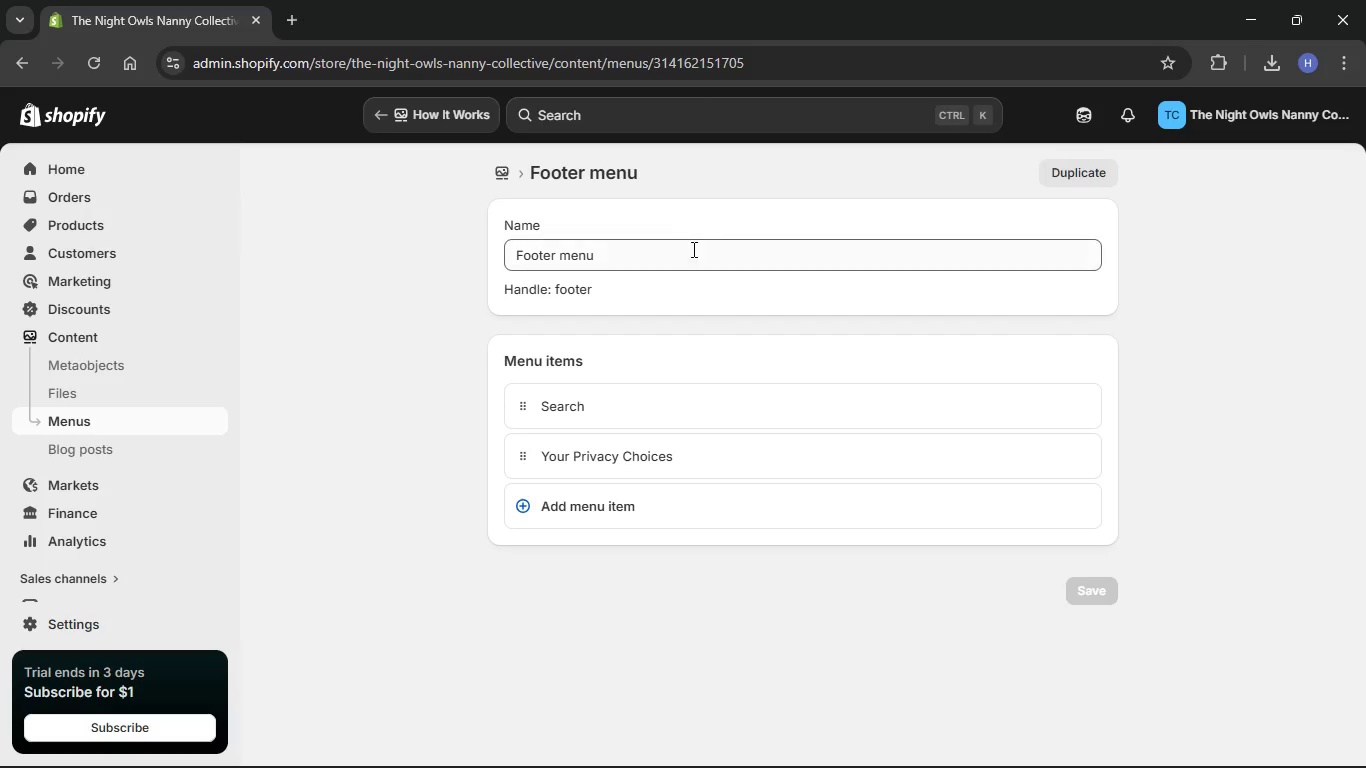 
mouse_move([701, 533])
 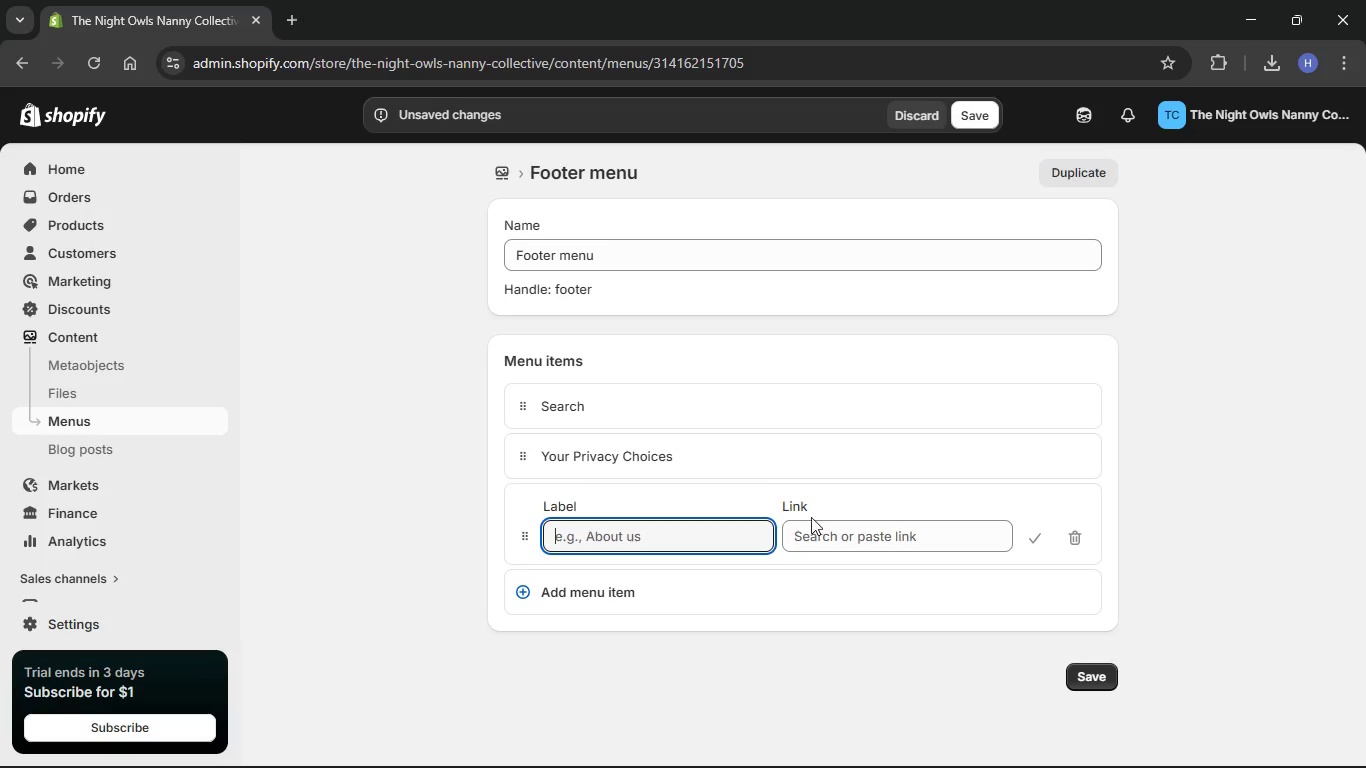 
wait(6.26)
 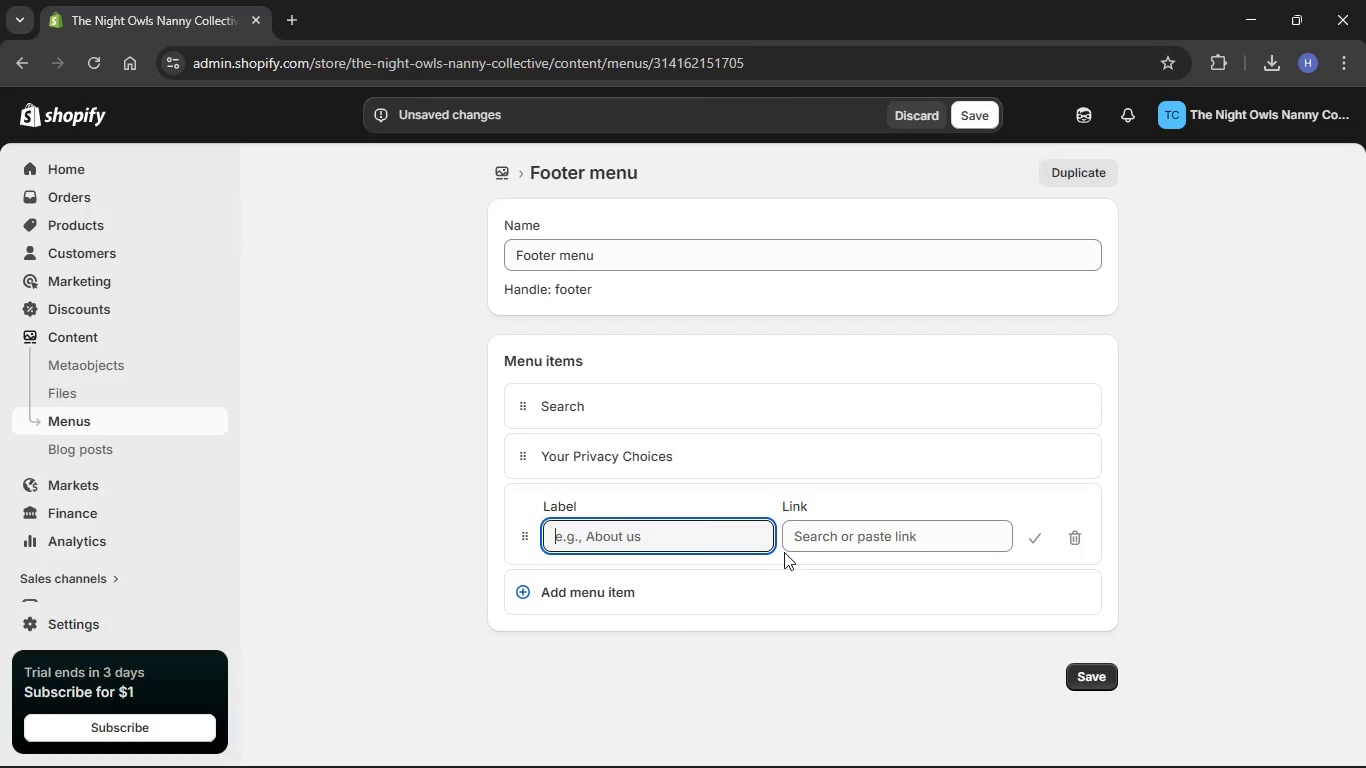 
type(How Itw )
key(Backspace)
key(Backspace)
type( Works)
 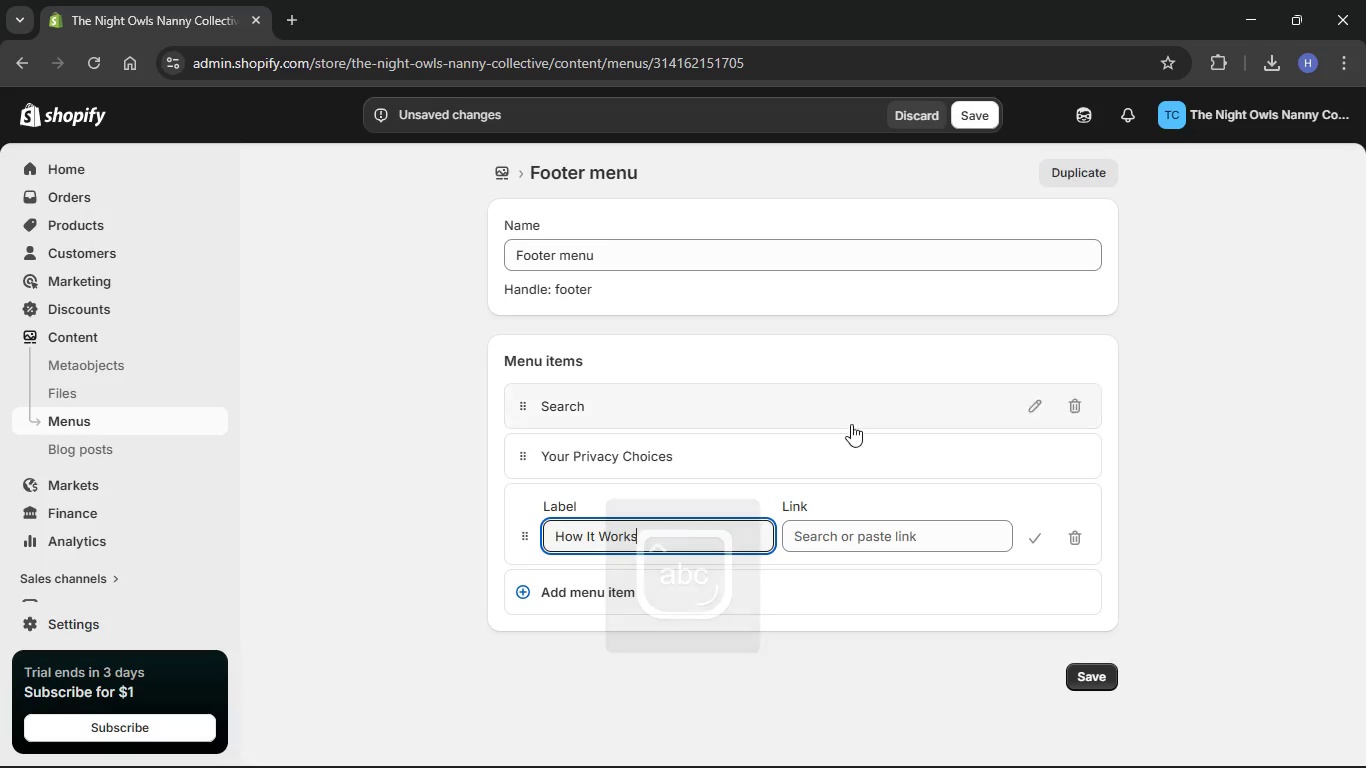 
left_click([886, 535])
 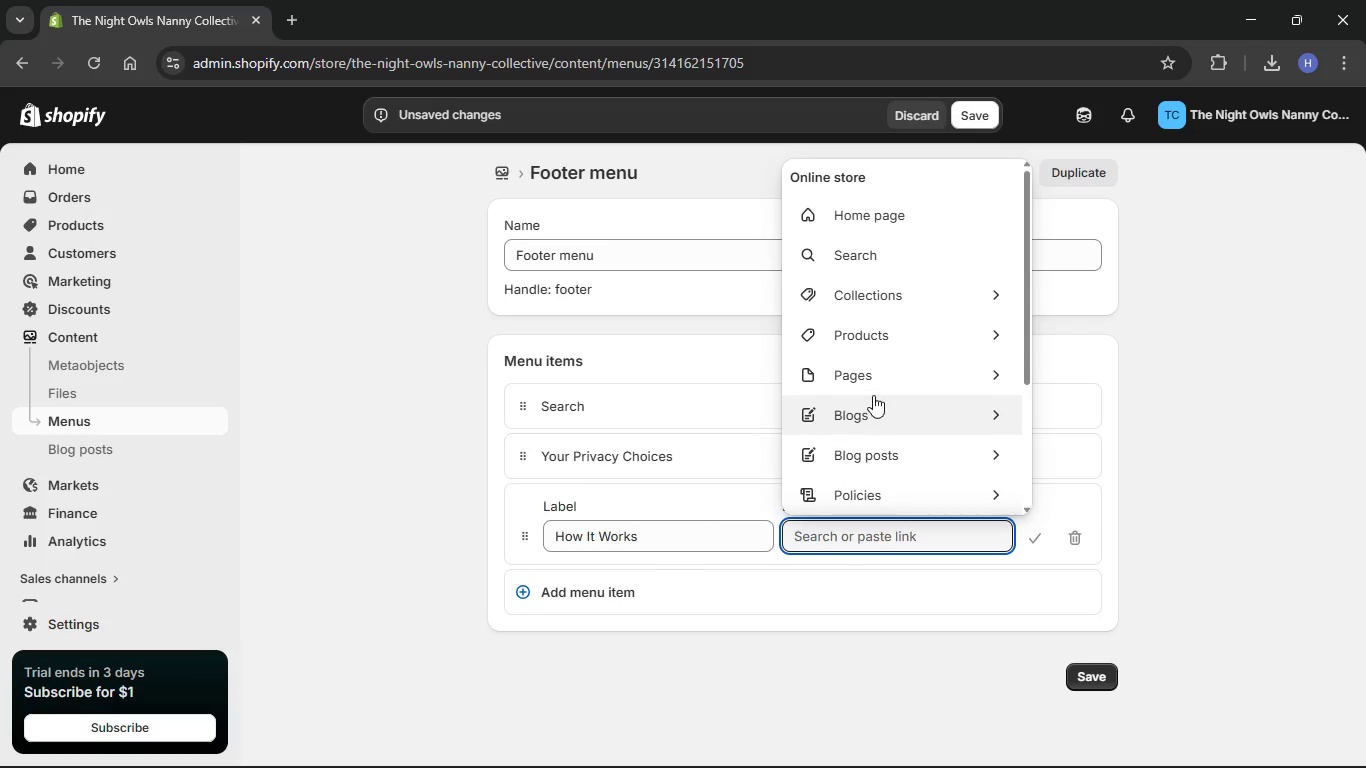 
left_click([870, 380])
 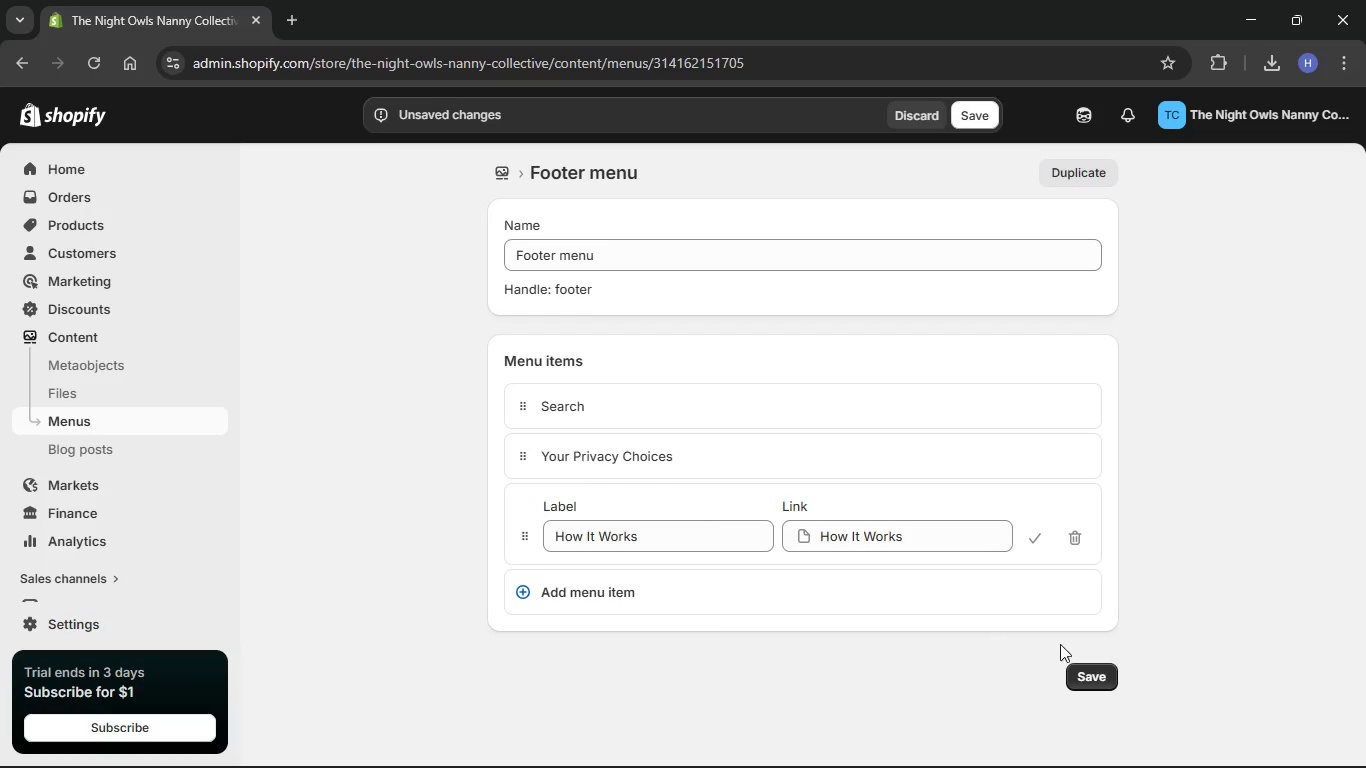 
right_click([870, 380])
 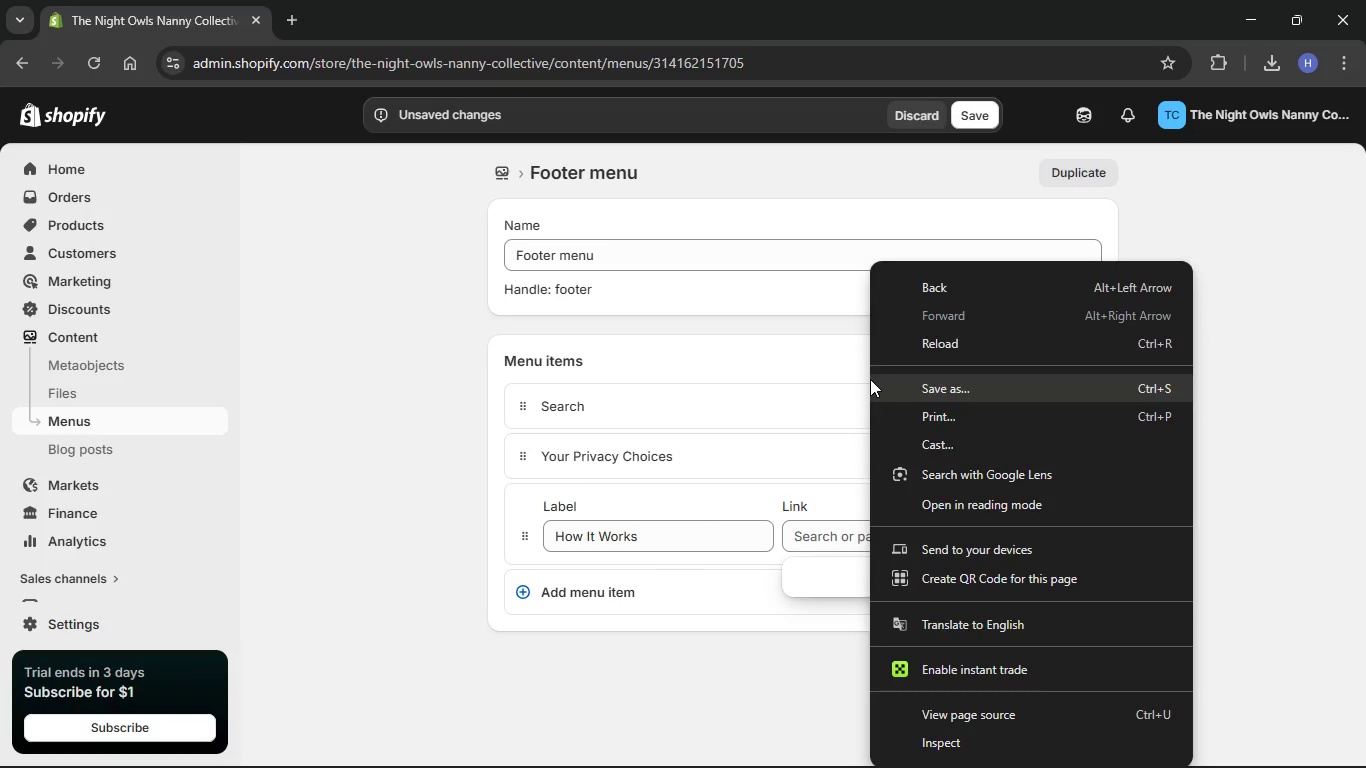 
wait(5.52)
 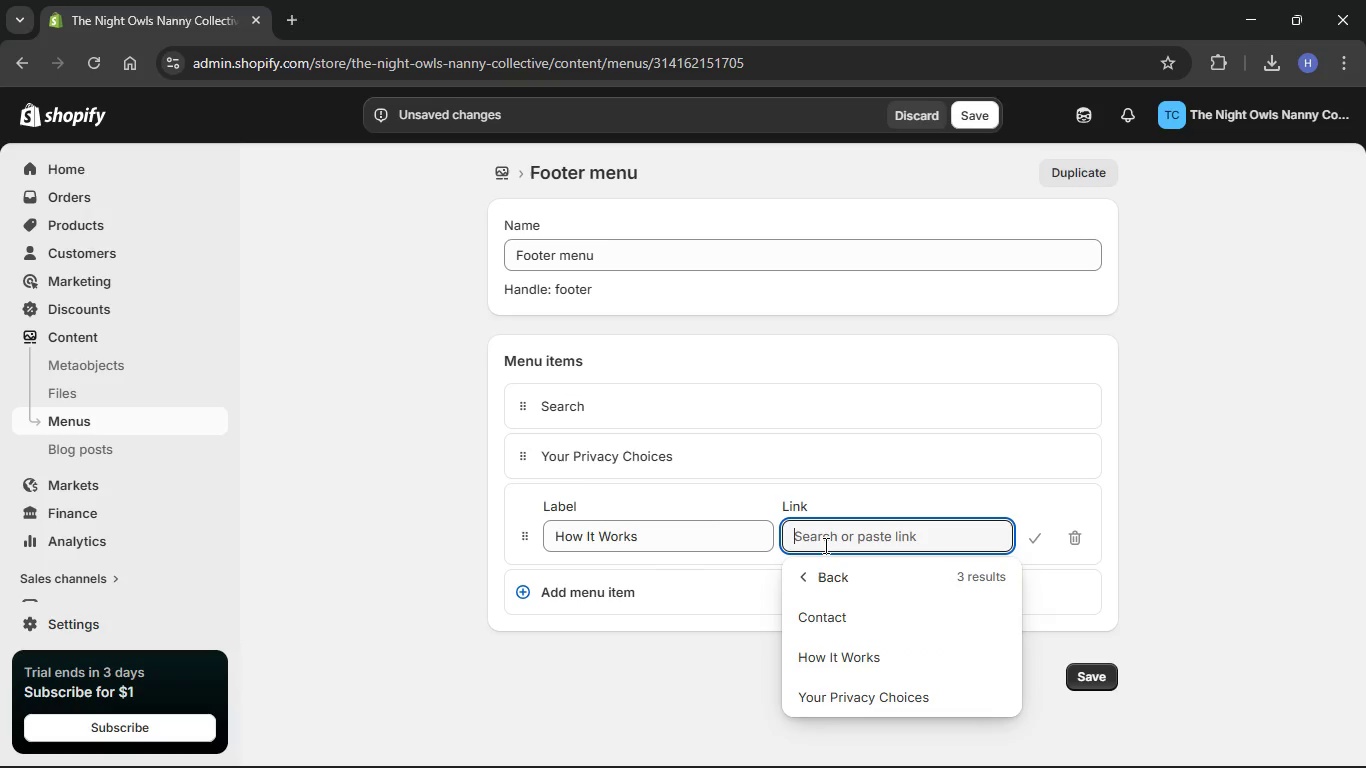 
left_click([1089, 681])
 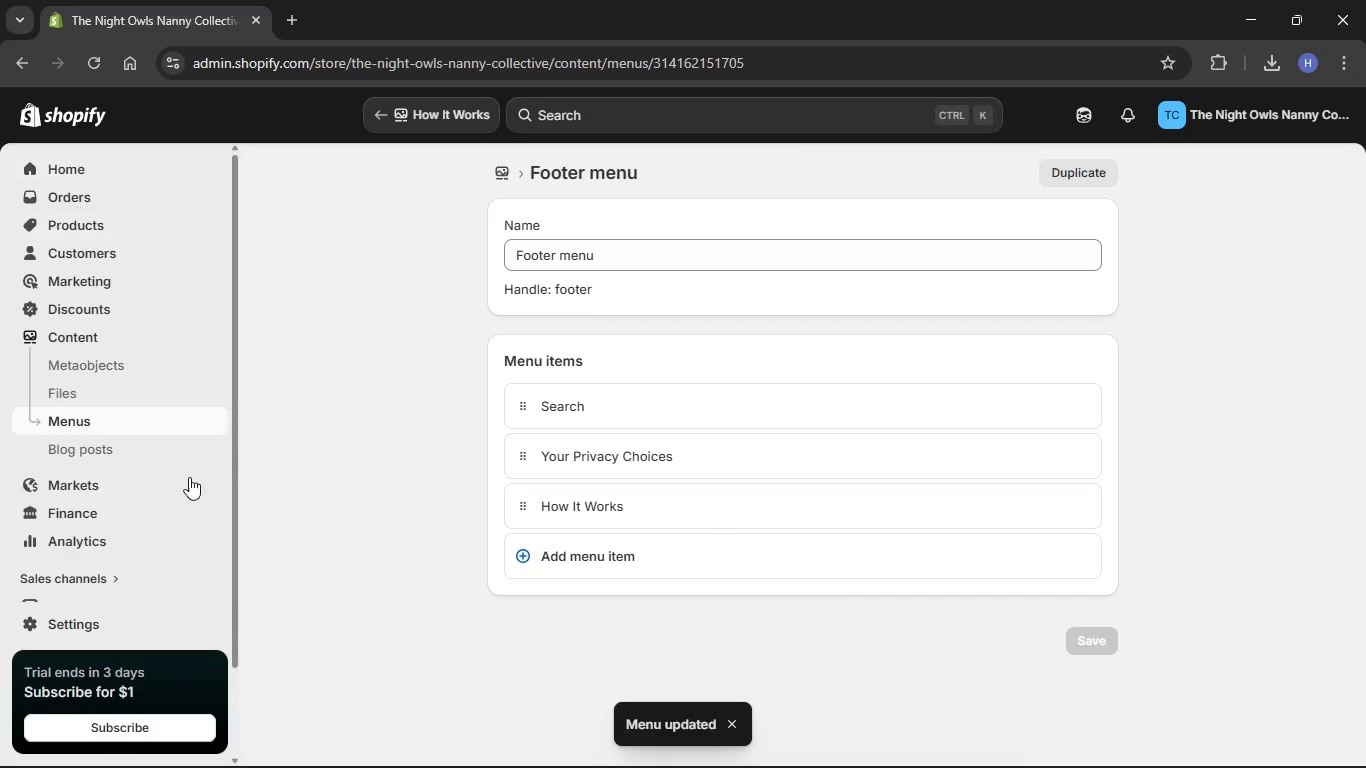 
wait(5.8)
 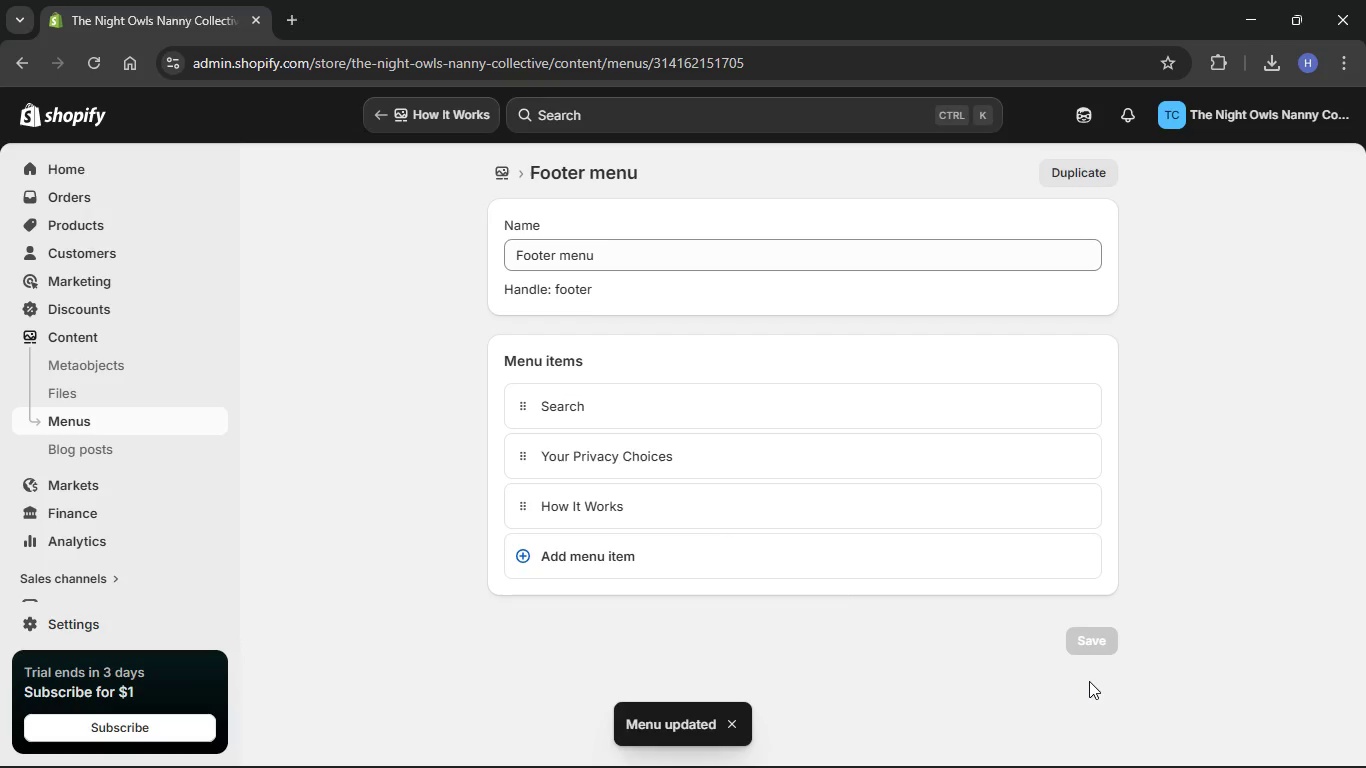 
scroll: coordinate [188, 451], scroll_direction: down, amount: 3.0
 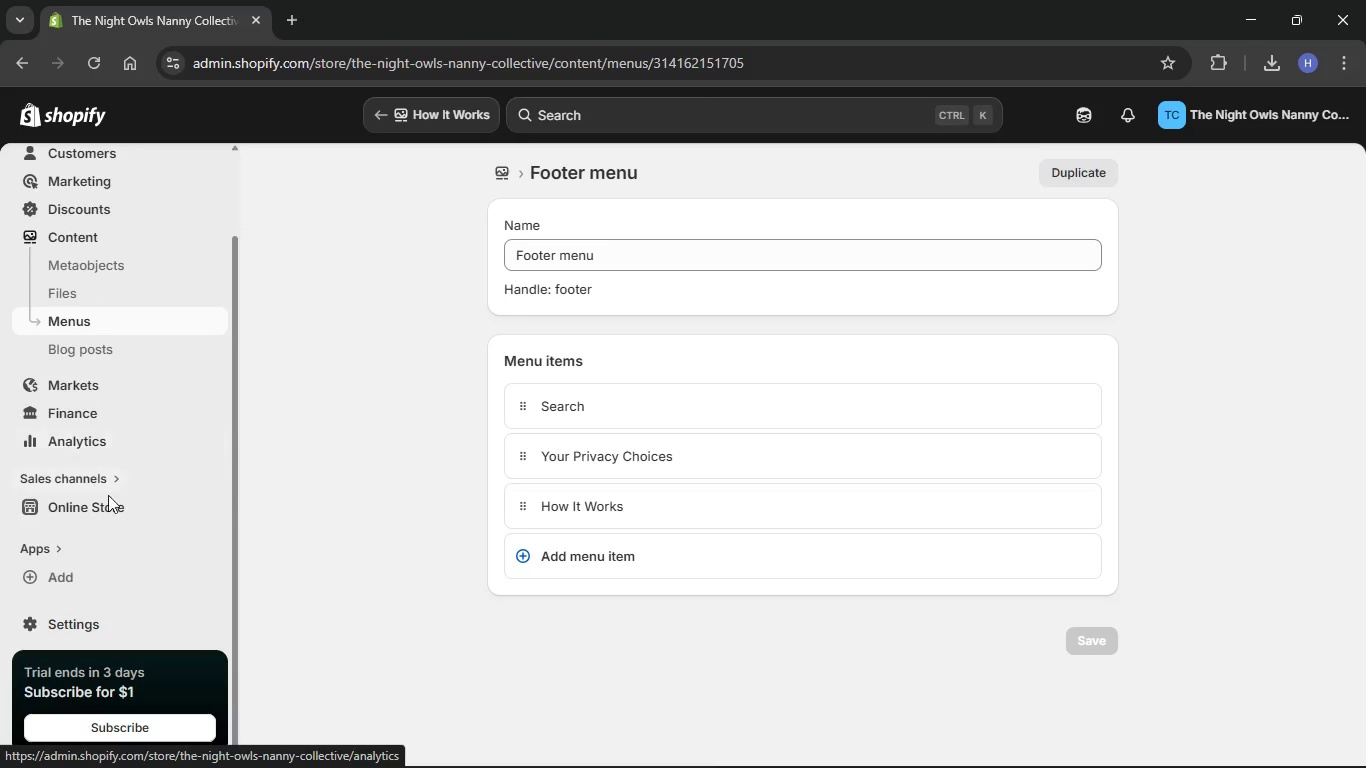 
left_click([113, 503])
 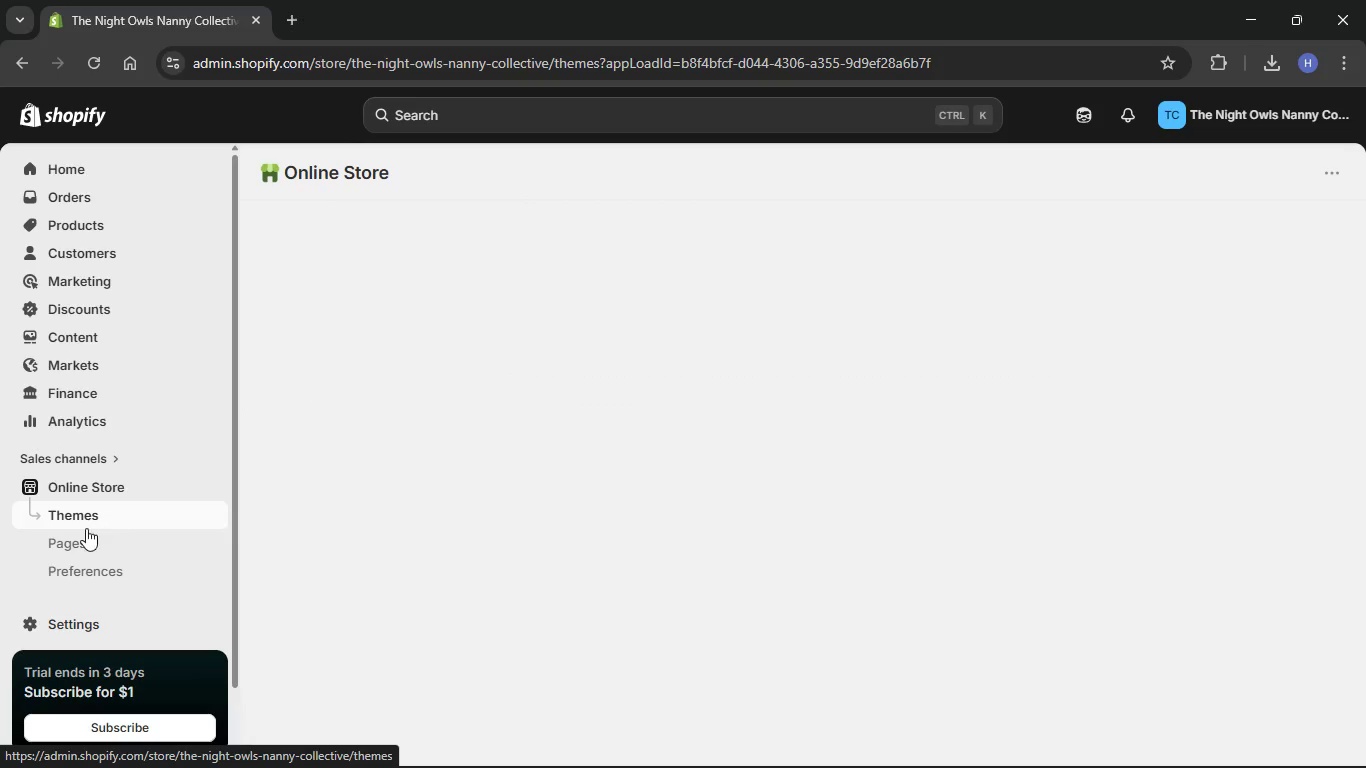 
left_click([79, 540])
 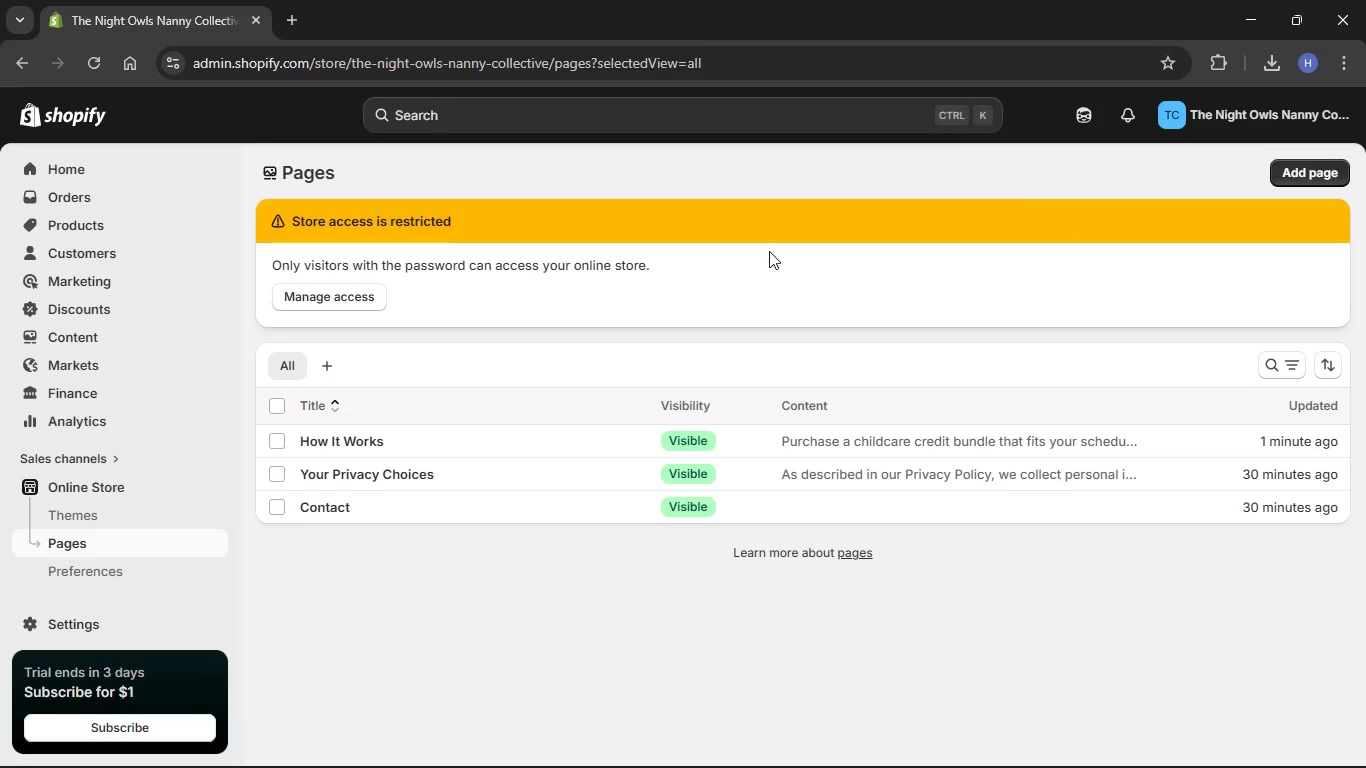 
wait(15.55)
 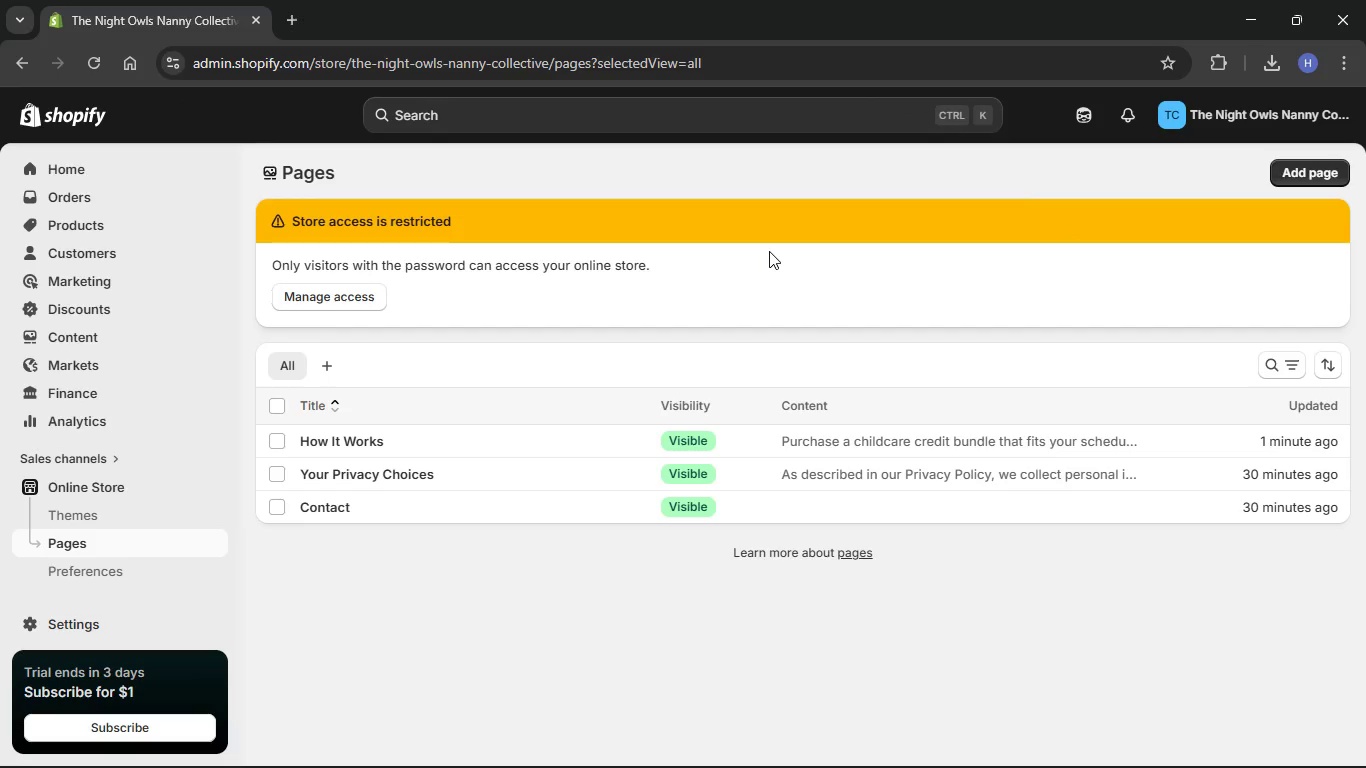 
left_click_drag(start_coordinate=[1316, 178], to_coordinate=[1308, 174])
 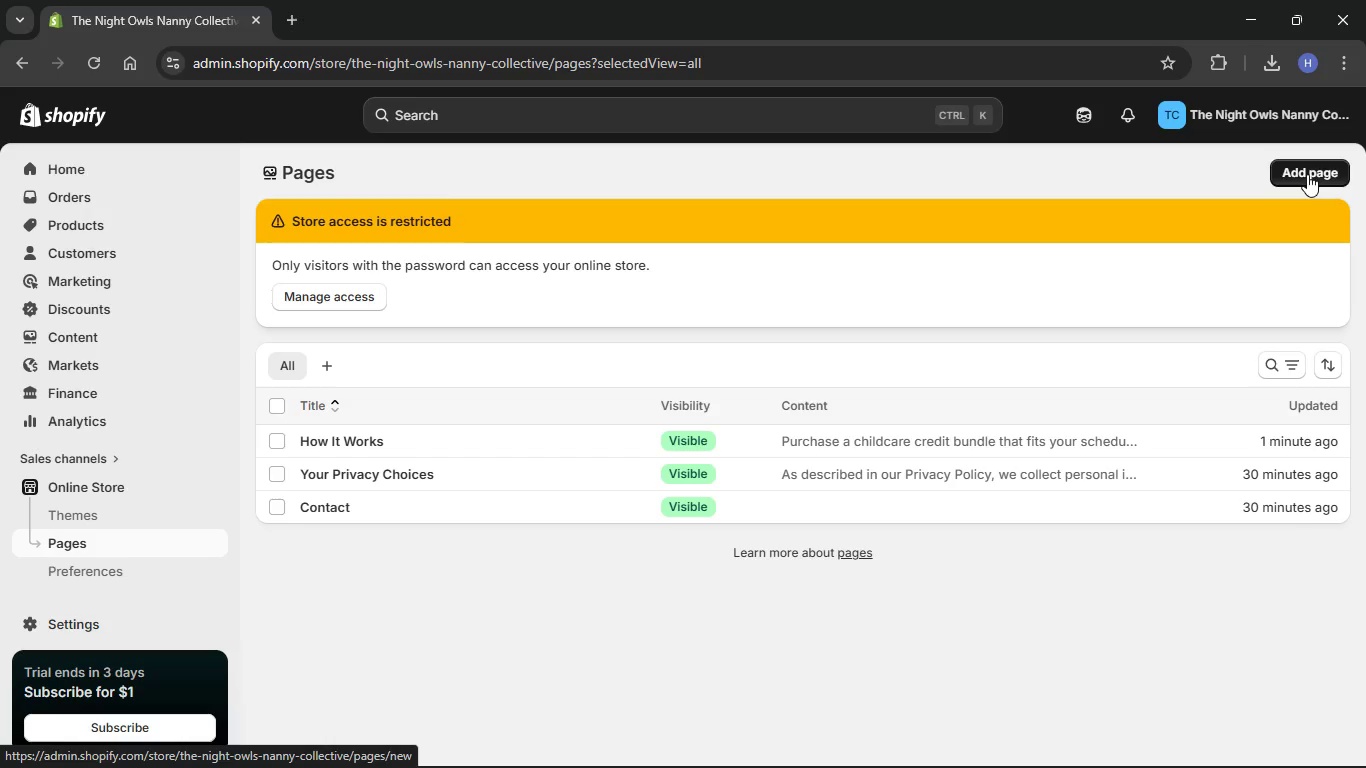 
left_click([1307, 174])
 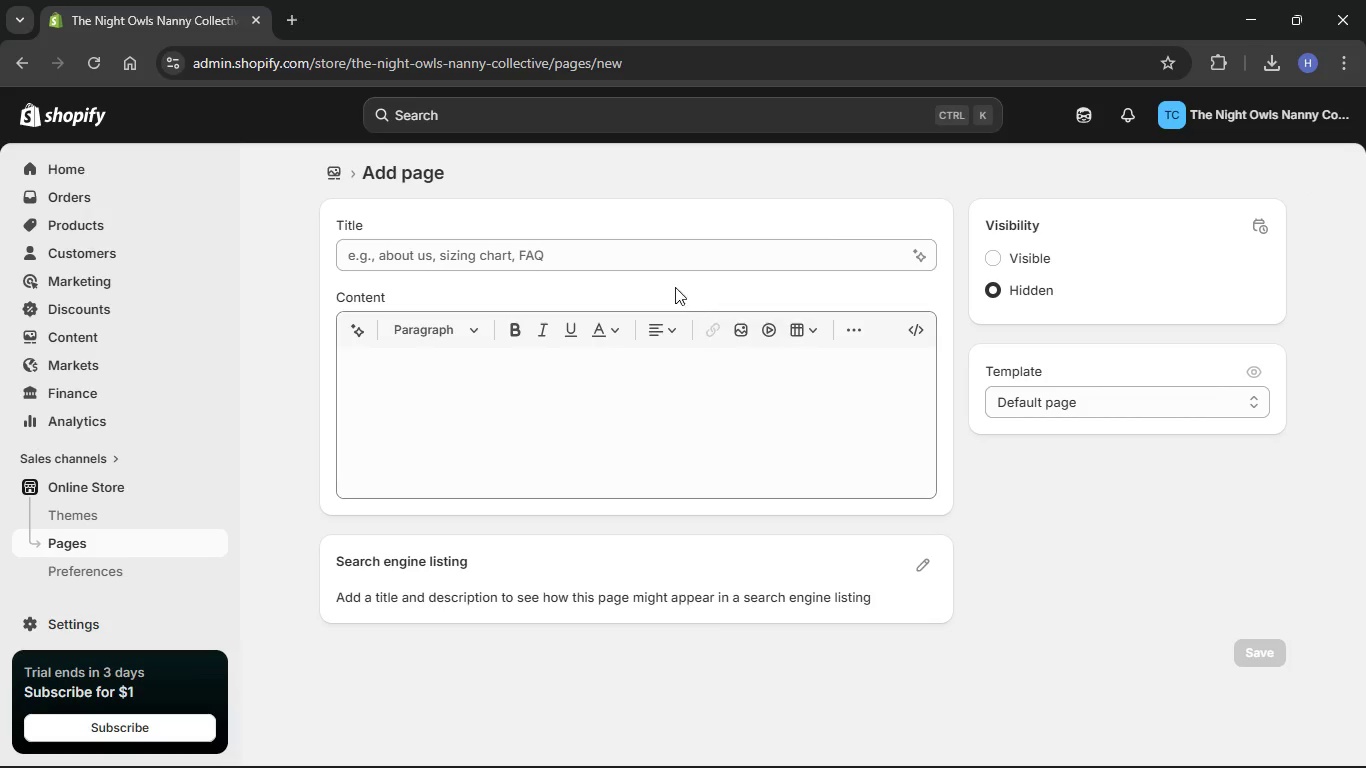 
left_click([679, 256])
 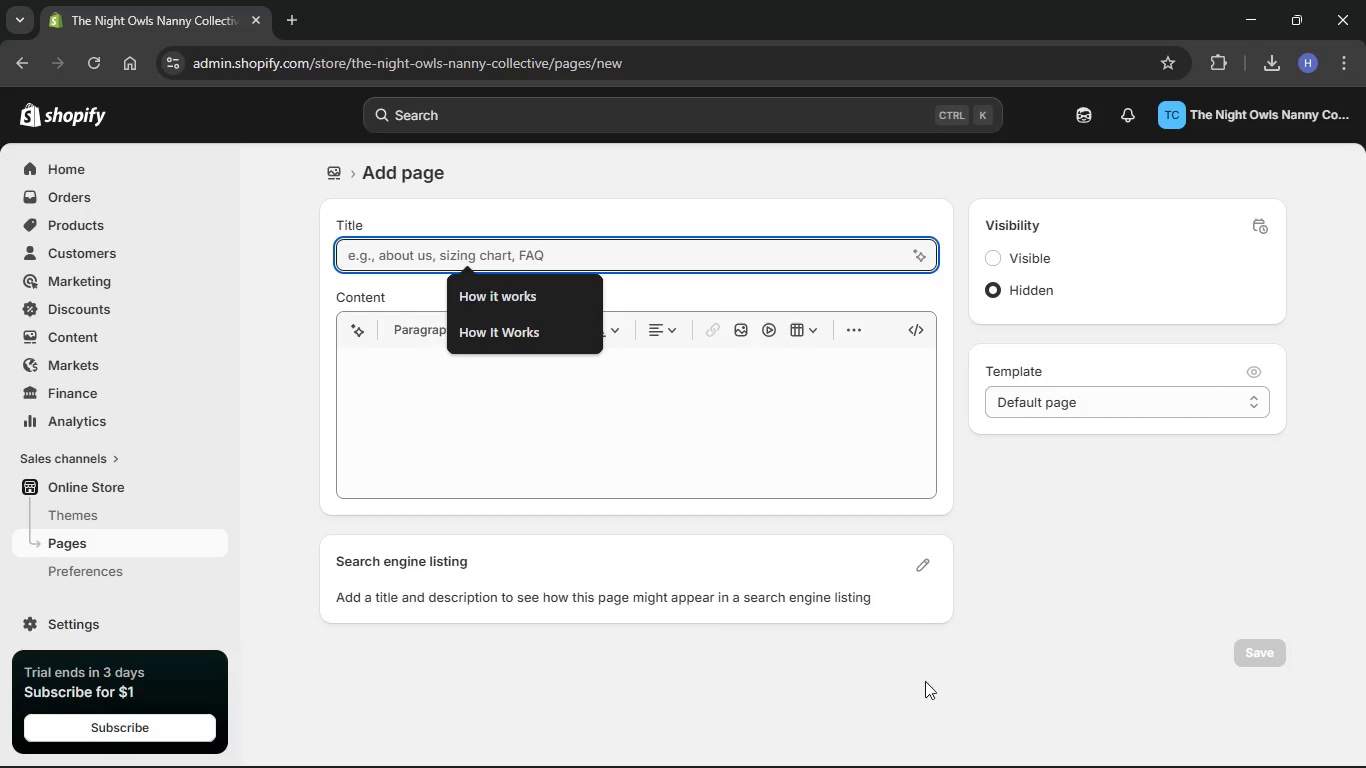 
wait(5.19)
 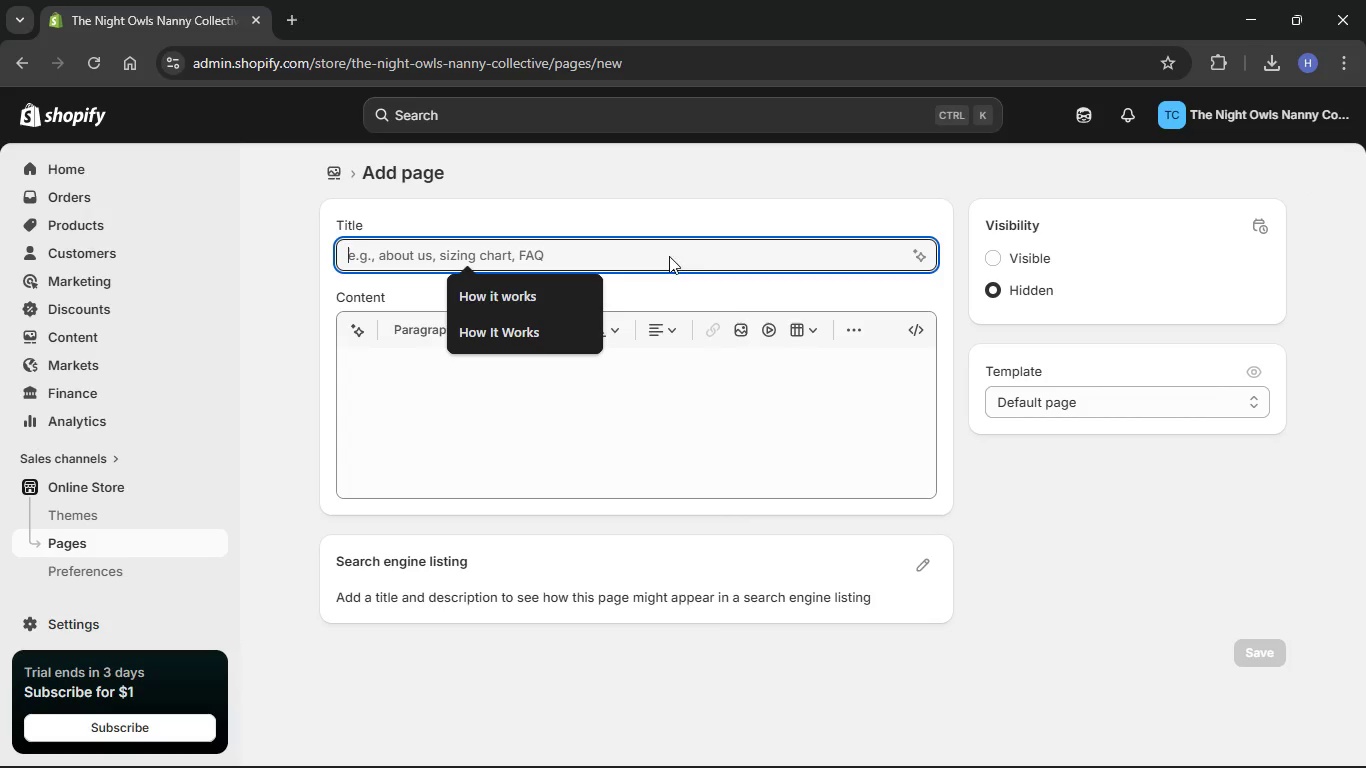 
left_click([834, 737])
 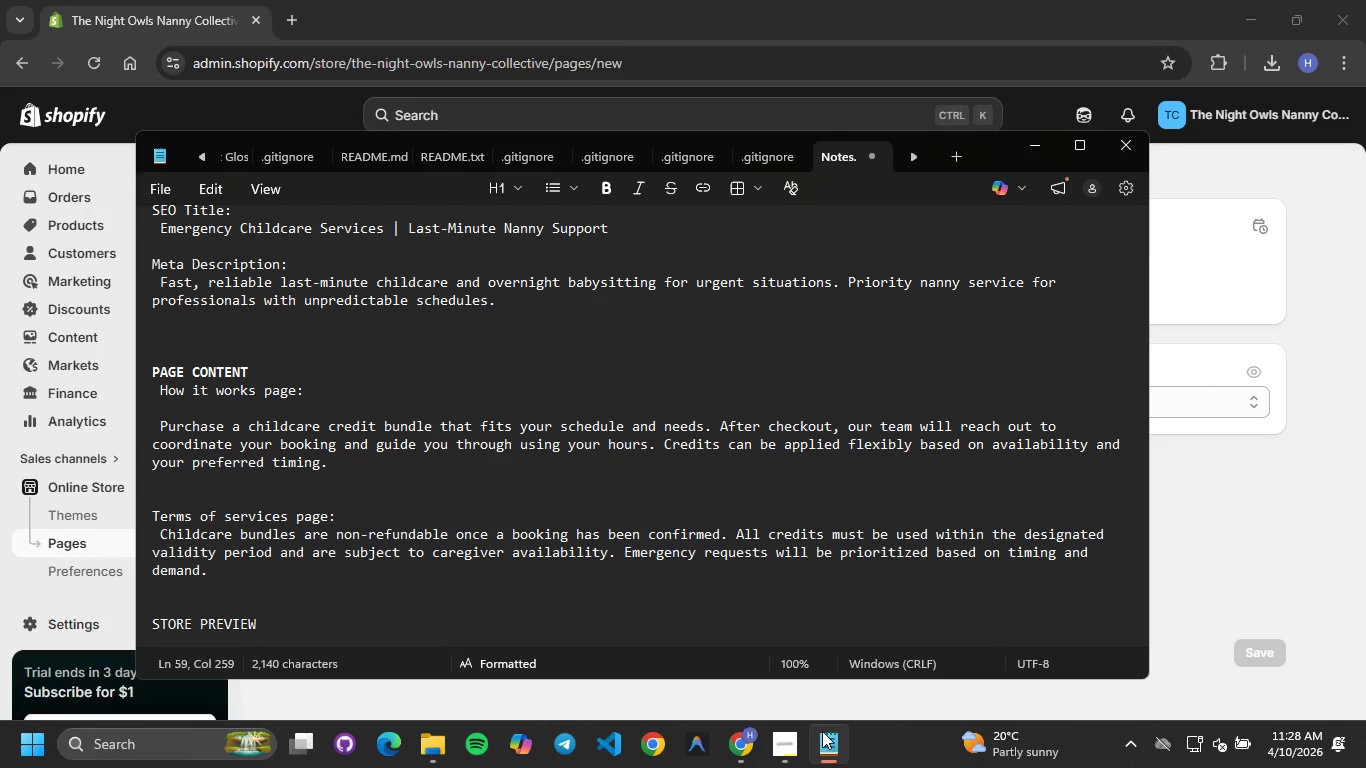 
left_click_drag(start_coordinate=[822, 731], to_coordinate=[822, 748])
 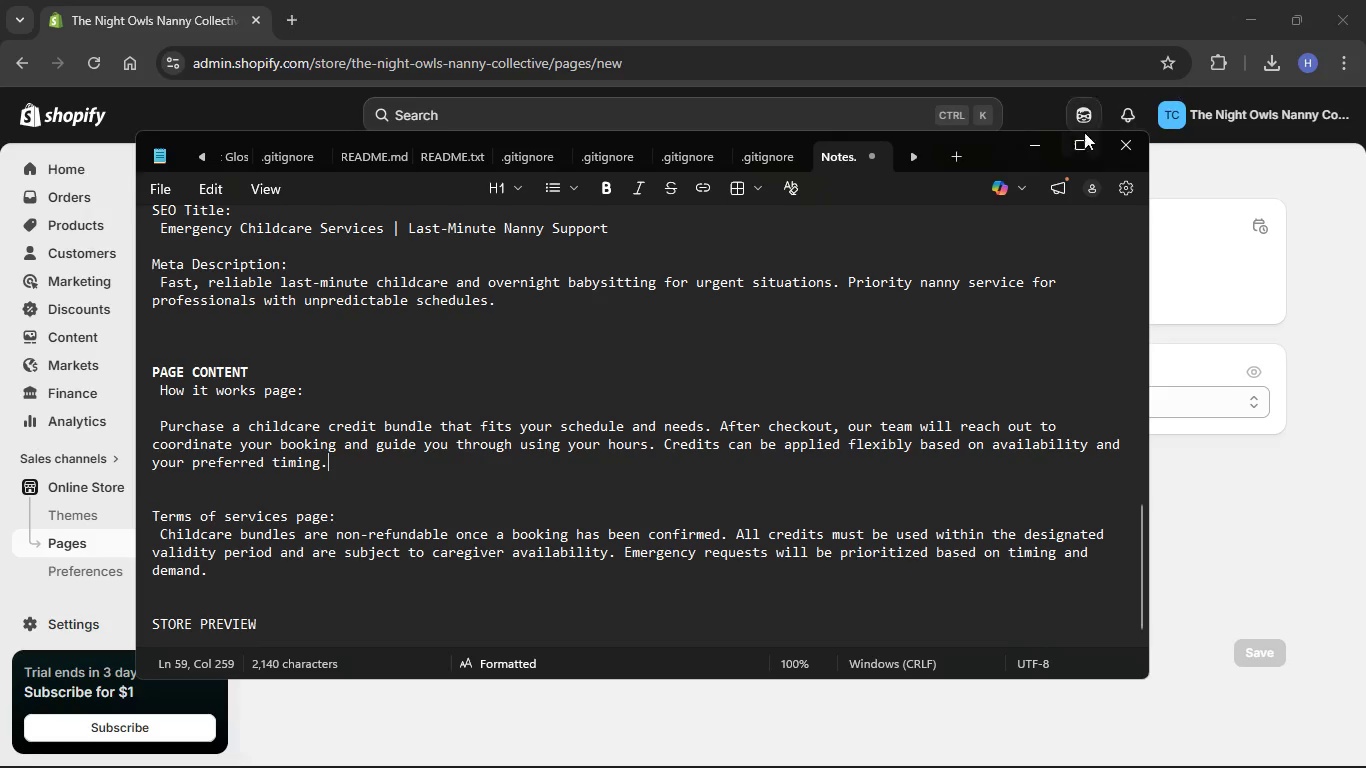 
left_click([1050, 154])
 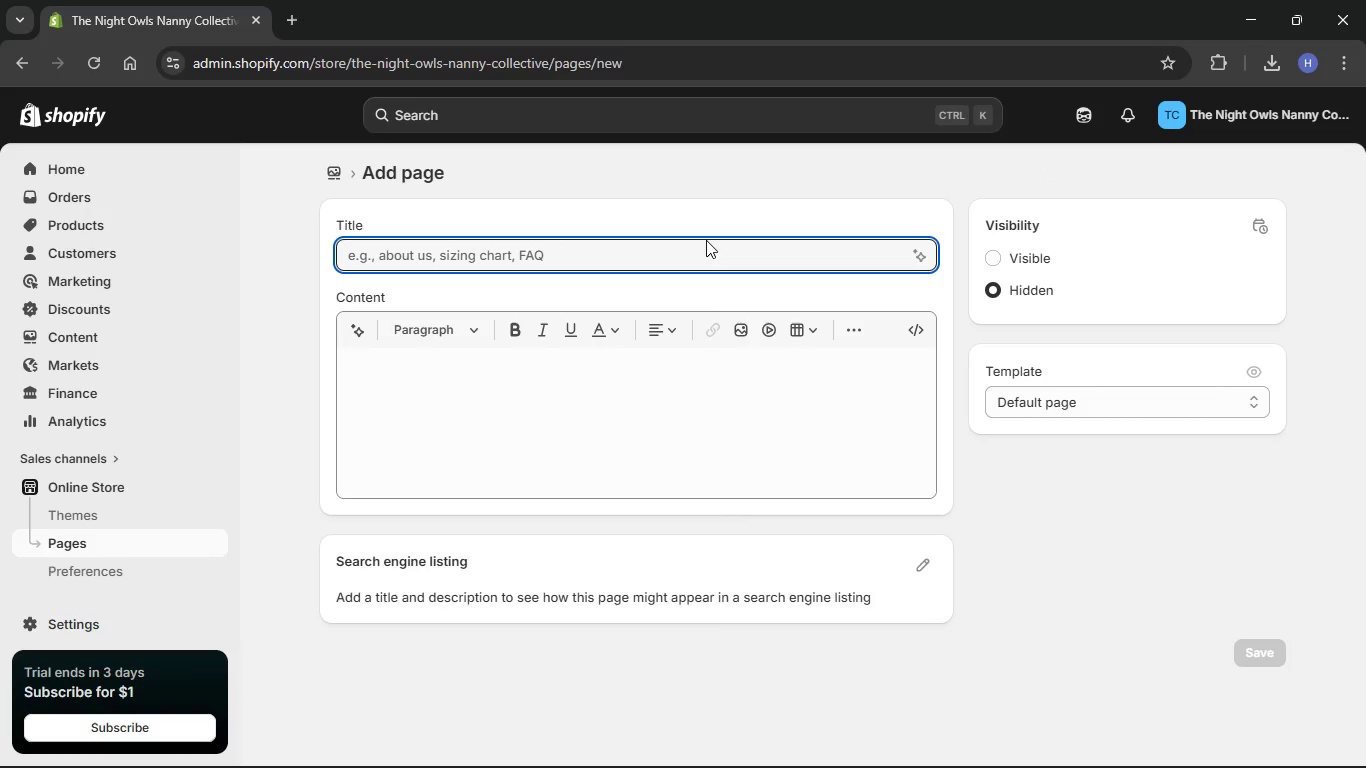 
left_click([706, 240])
 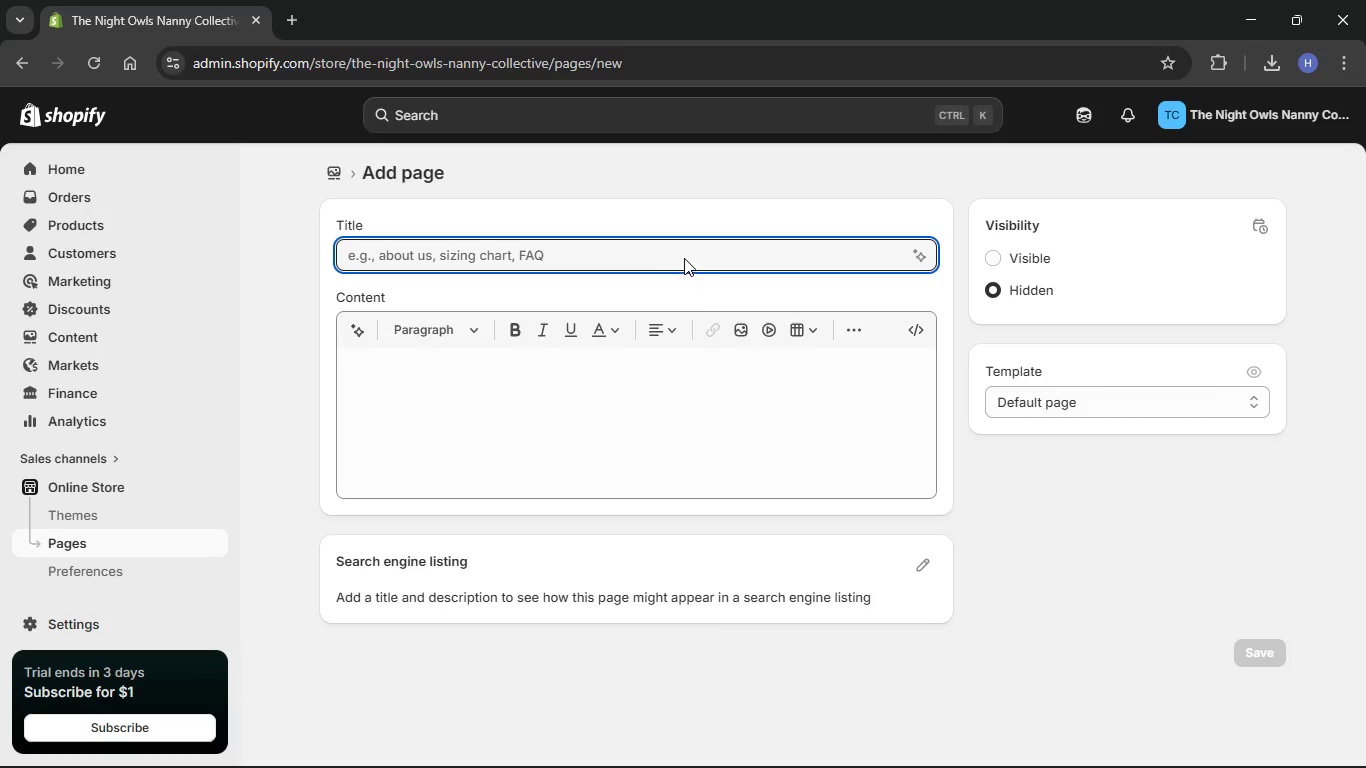 
left_click([688, 254])
 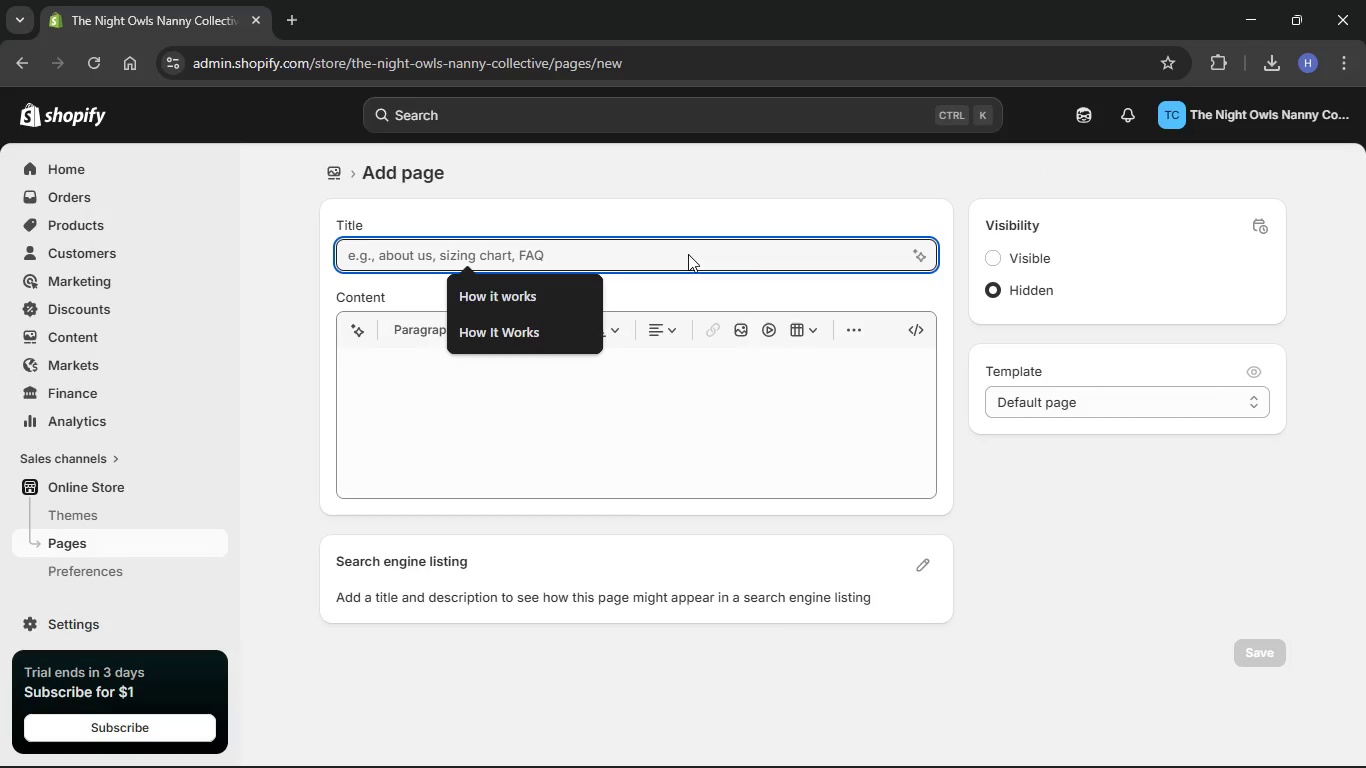 
type(Terms Of Services)
 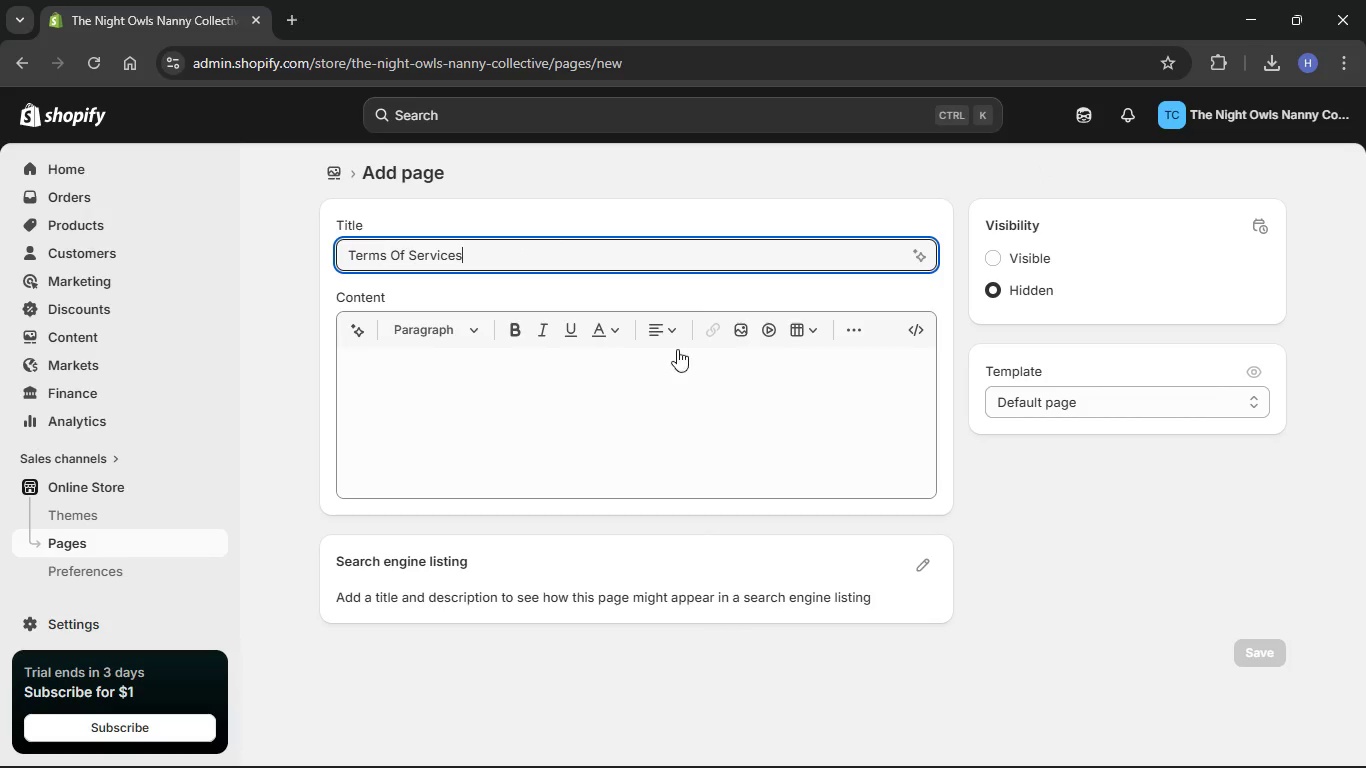 
left_click_drag(start_coordinate=[584, 414], to_coordinate=[589, 409])
 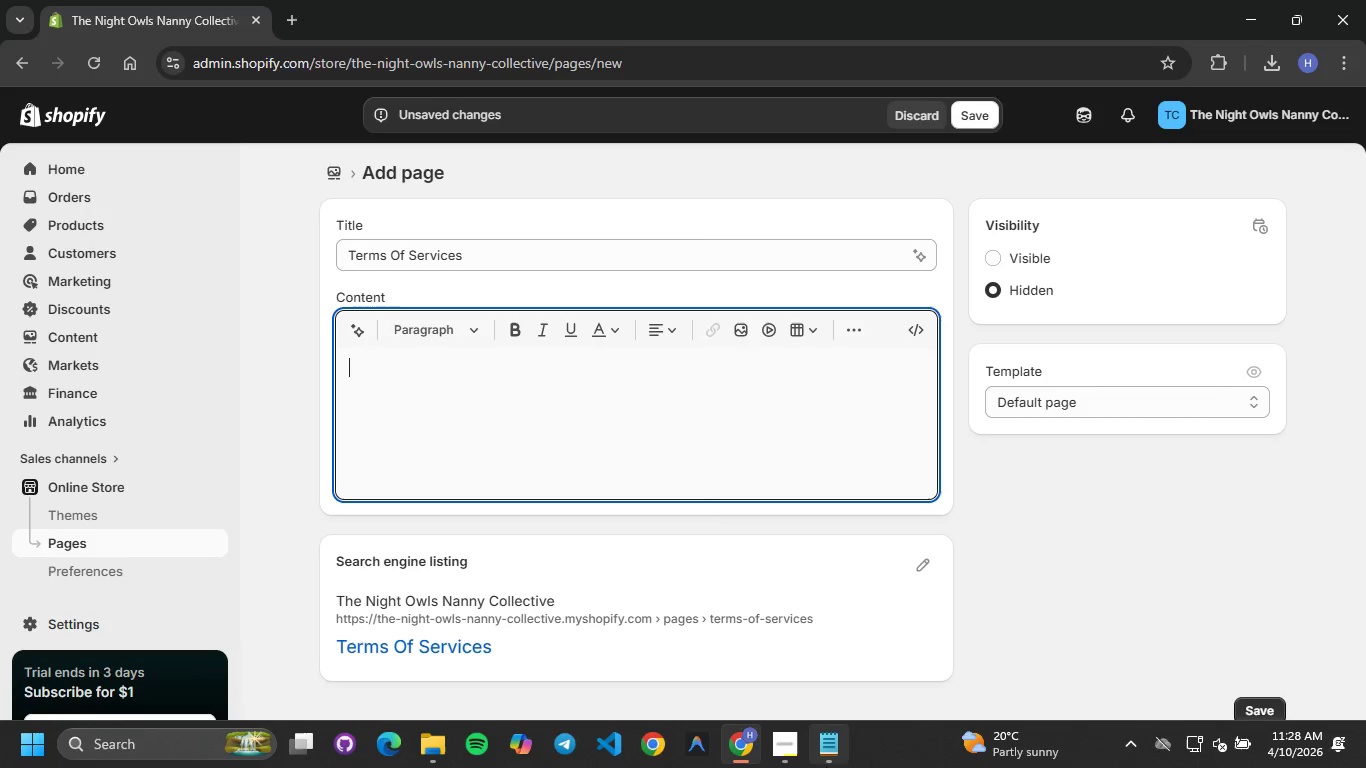 
left_click([834, 767])
 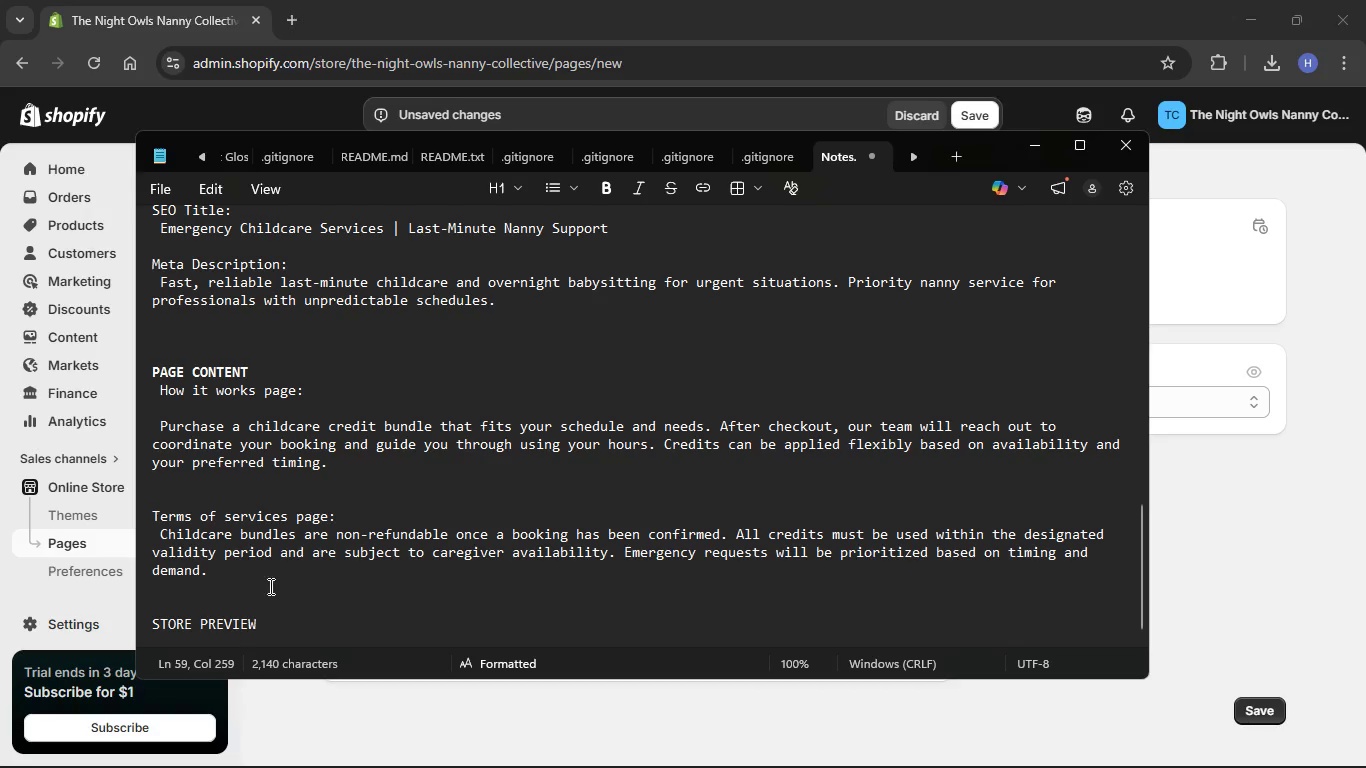 
left_click([211, 563])
 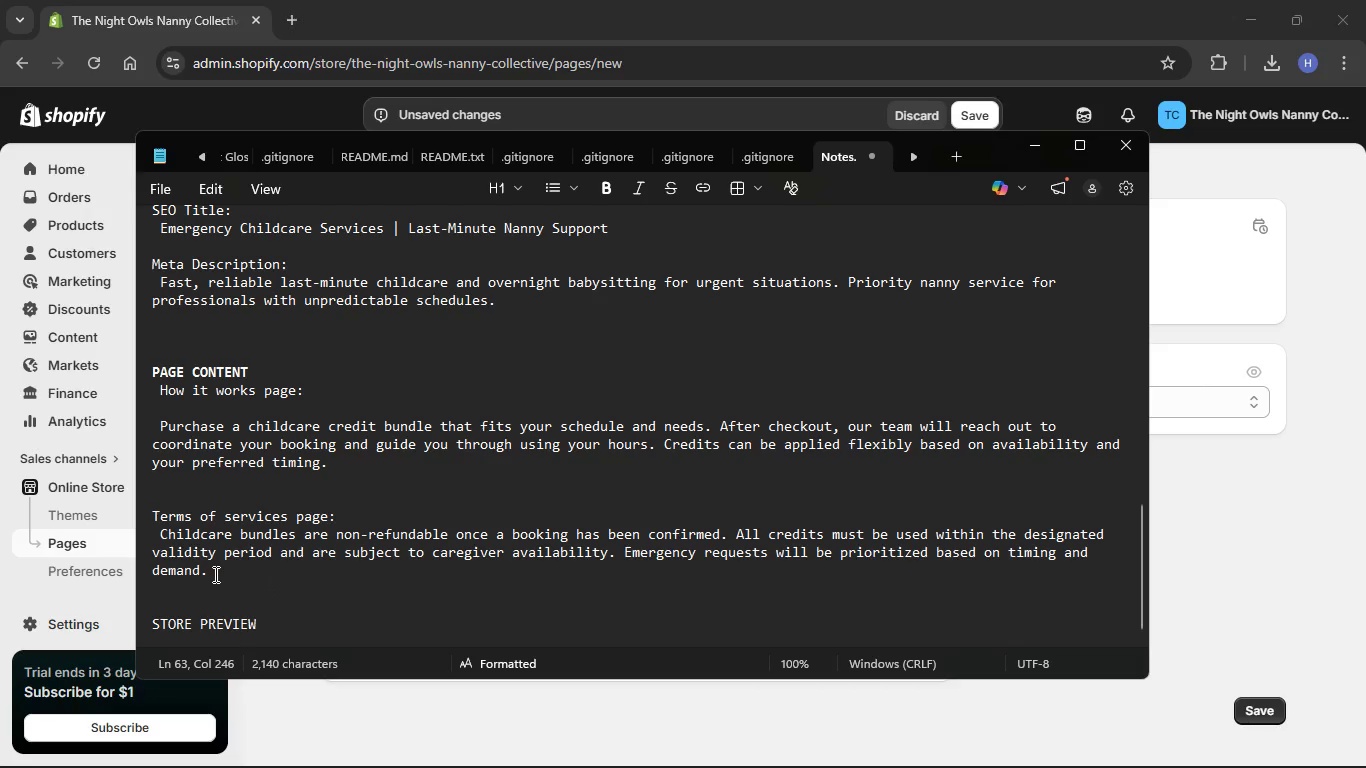 
left_click_drag(start_coordinate=[214, 574], to_coordinate=[148, 527])
 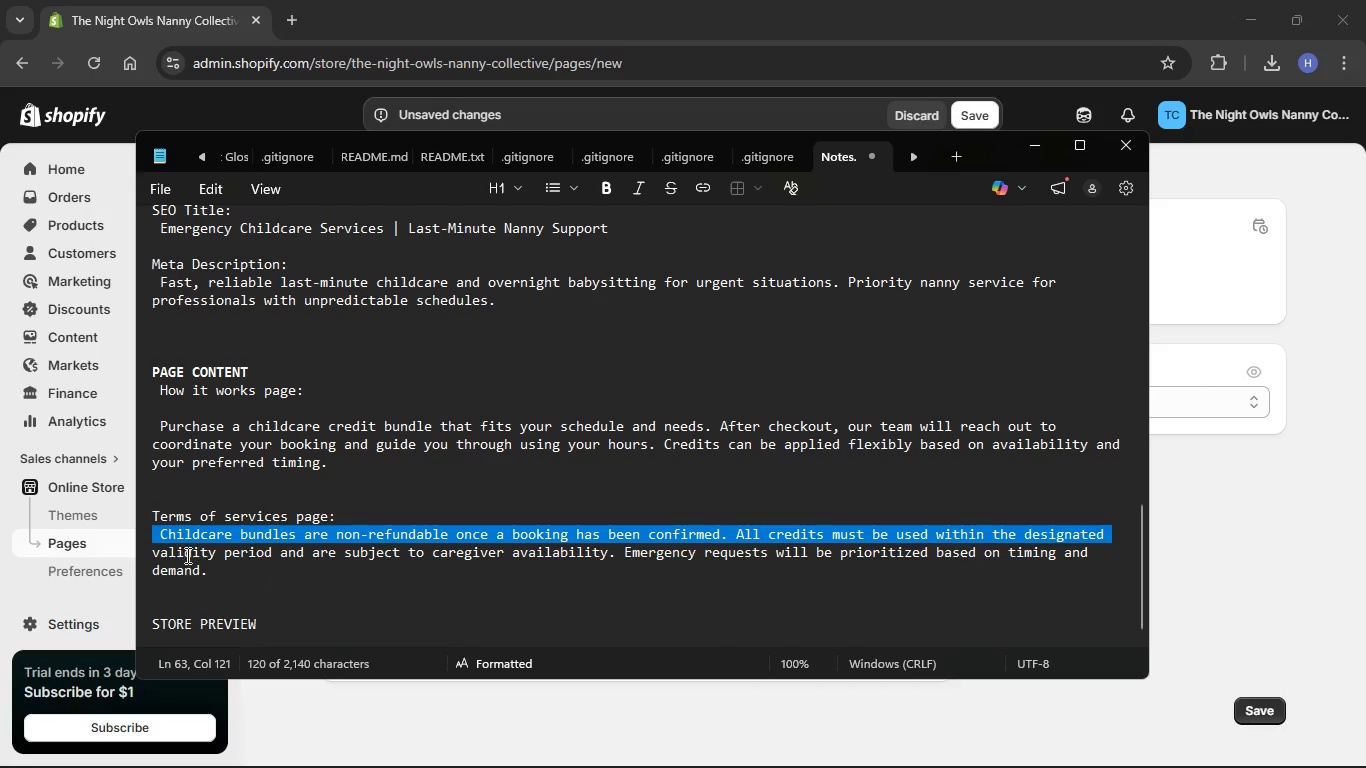 
left_click([148, 527])
 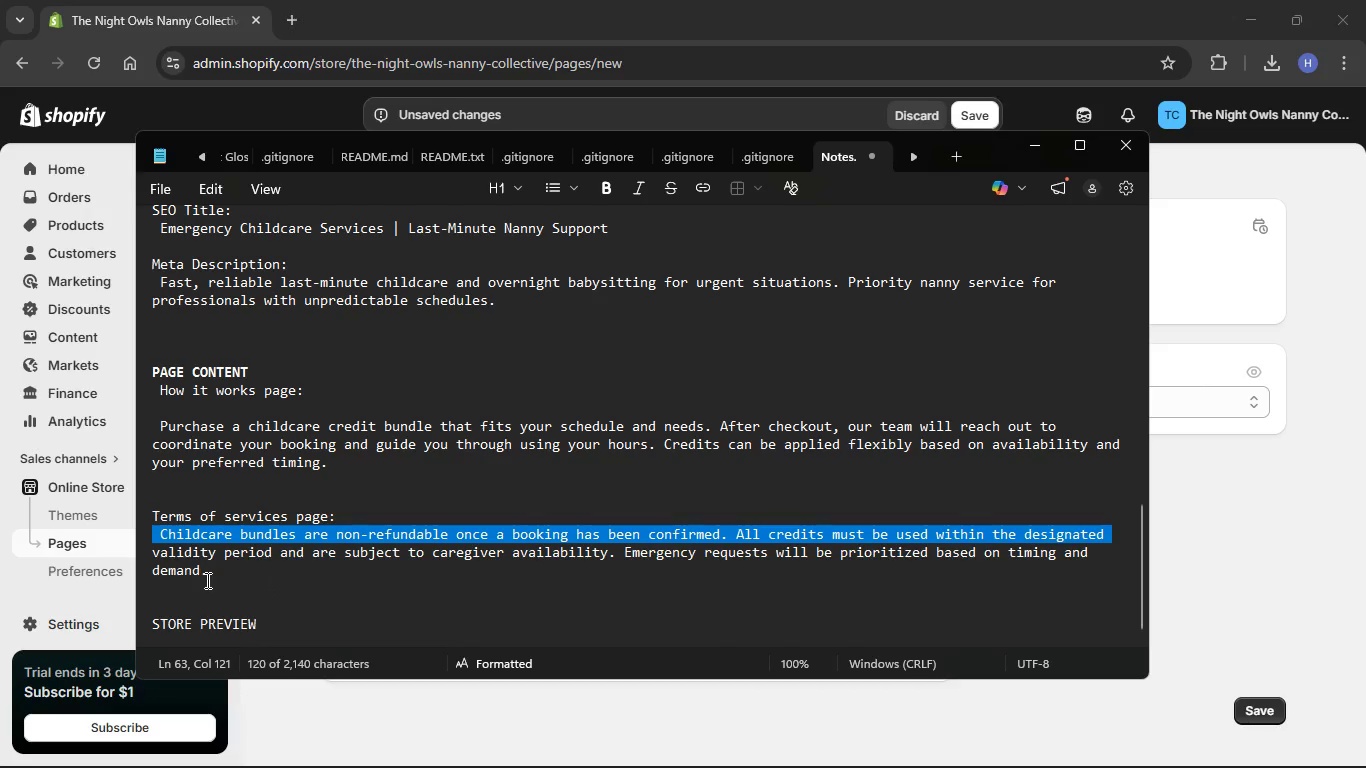 
left_click_drag(start_coordinate=[210, 577], to_coordinate=[159, 530])
 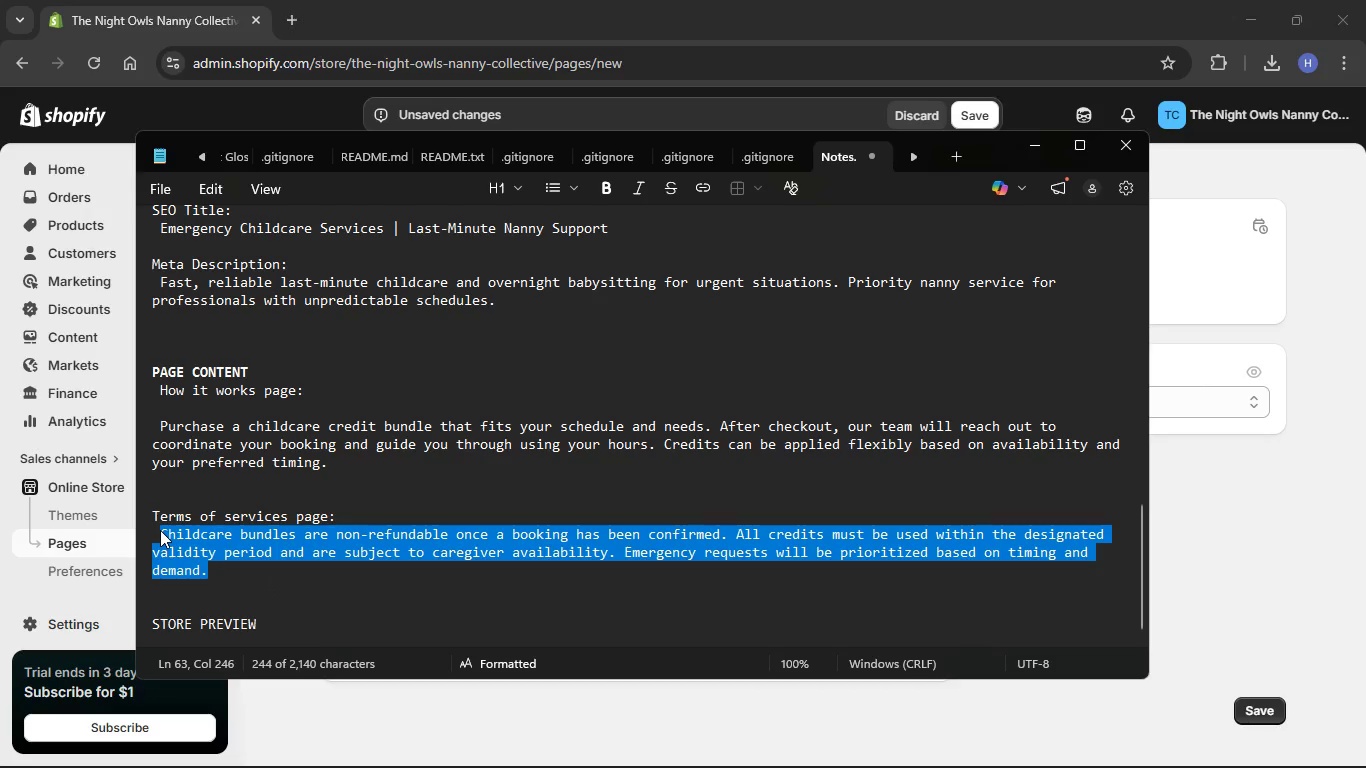 
key(Control+C)
 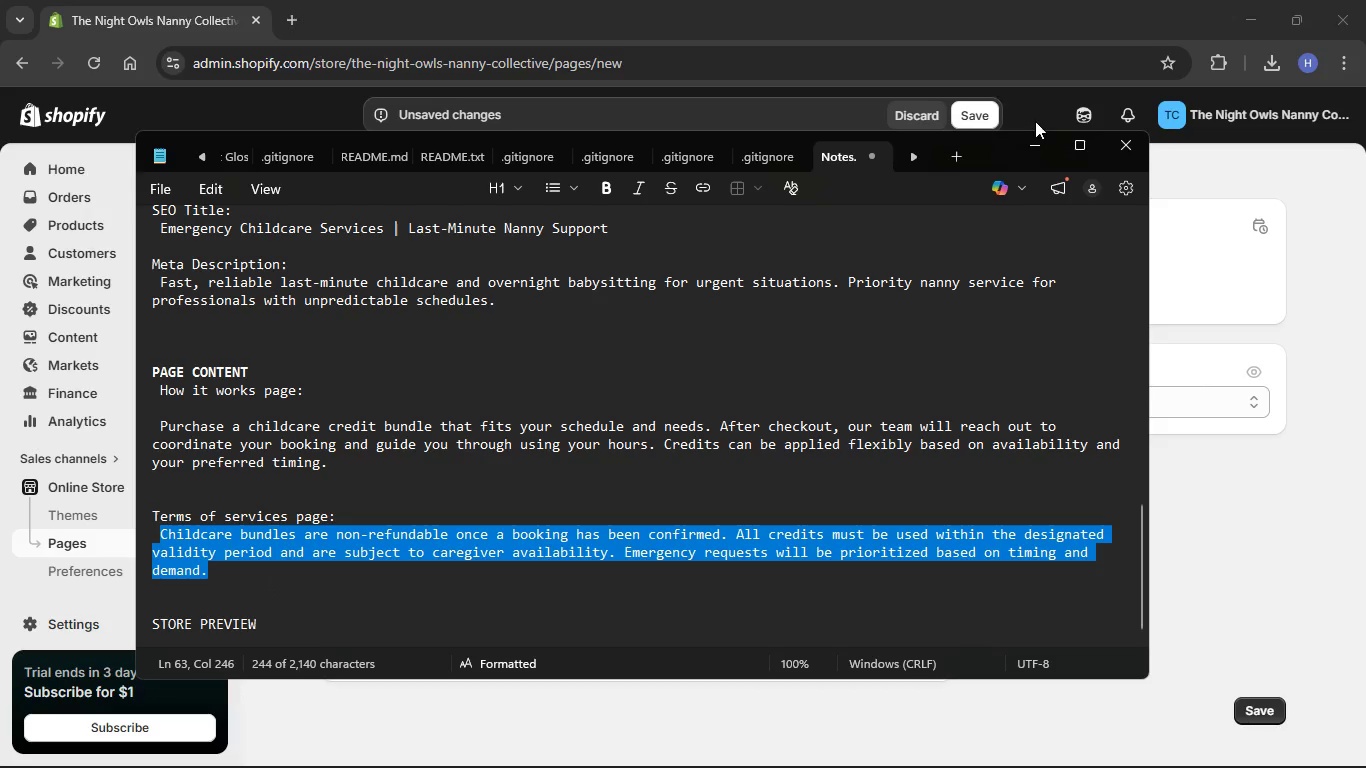 
left_click([1035, 140])
 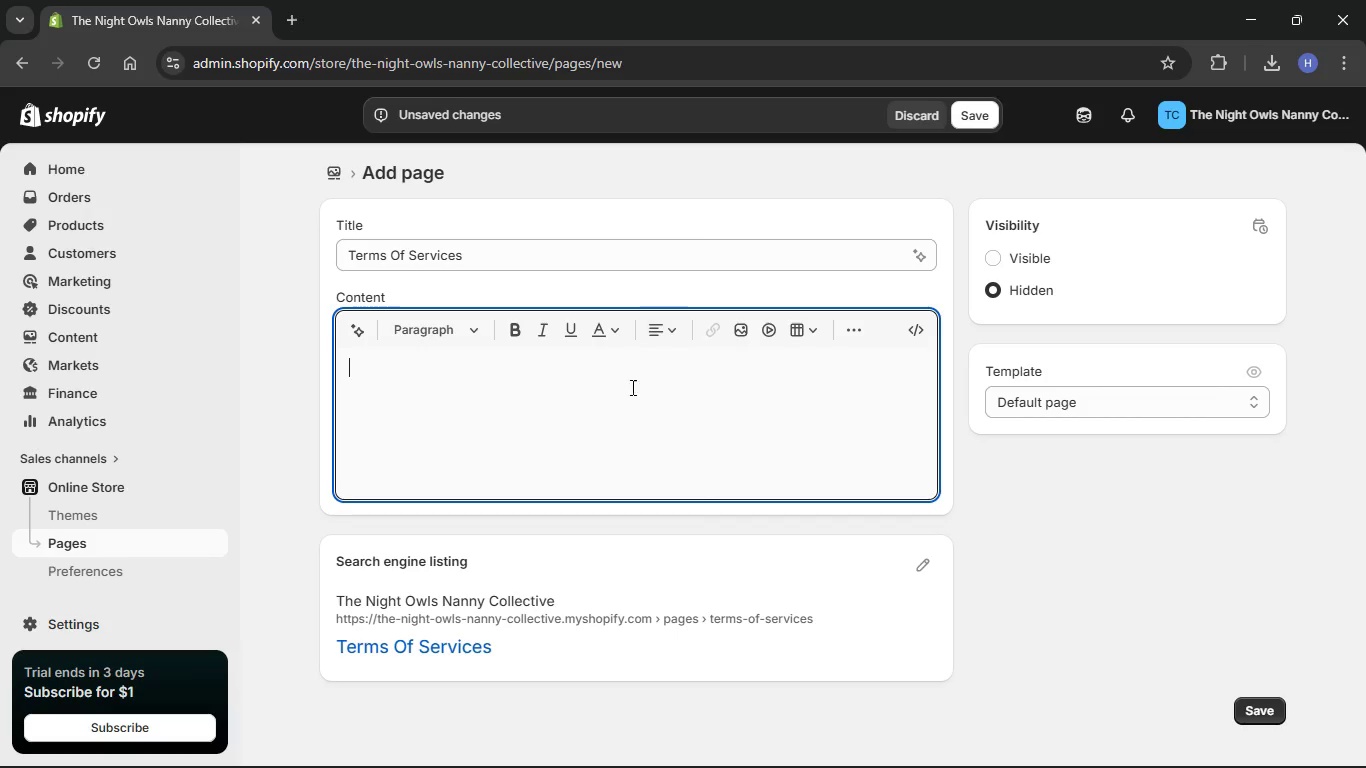 
left_click([617, 397])
 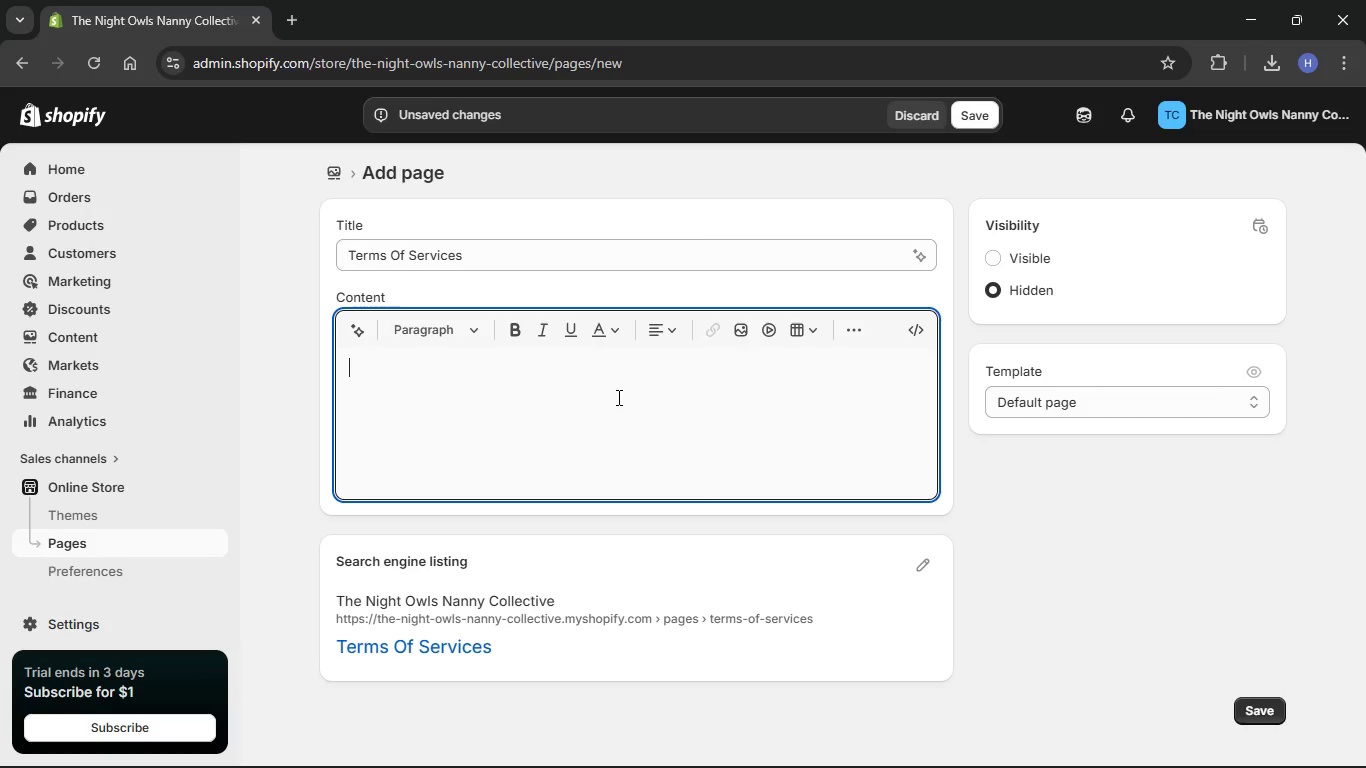 
key(Control+V)
 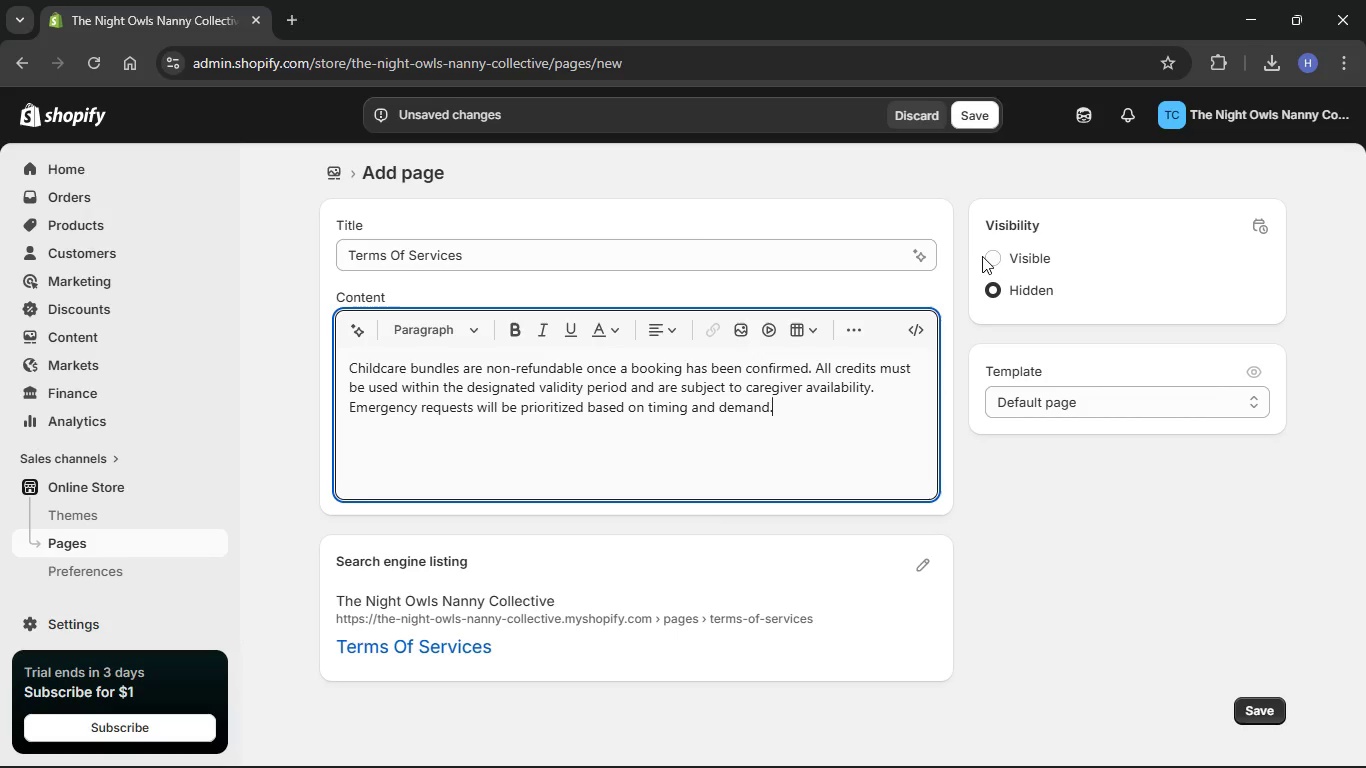 
left_click([992, 258])
 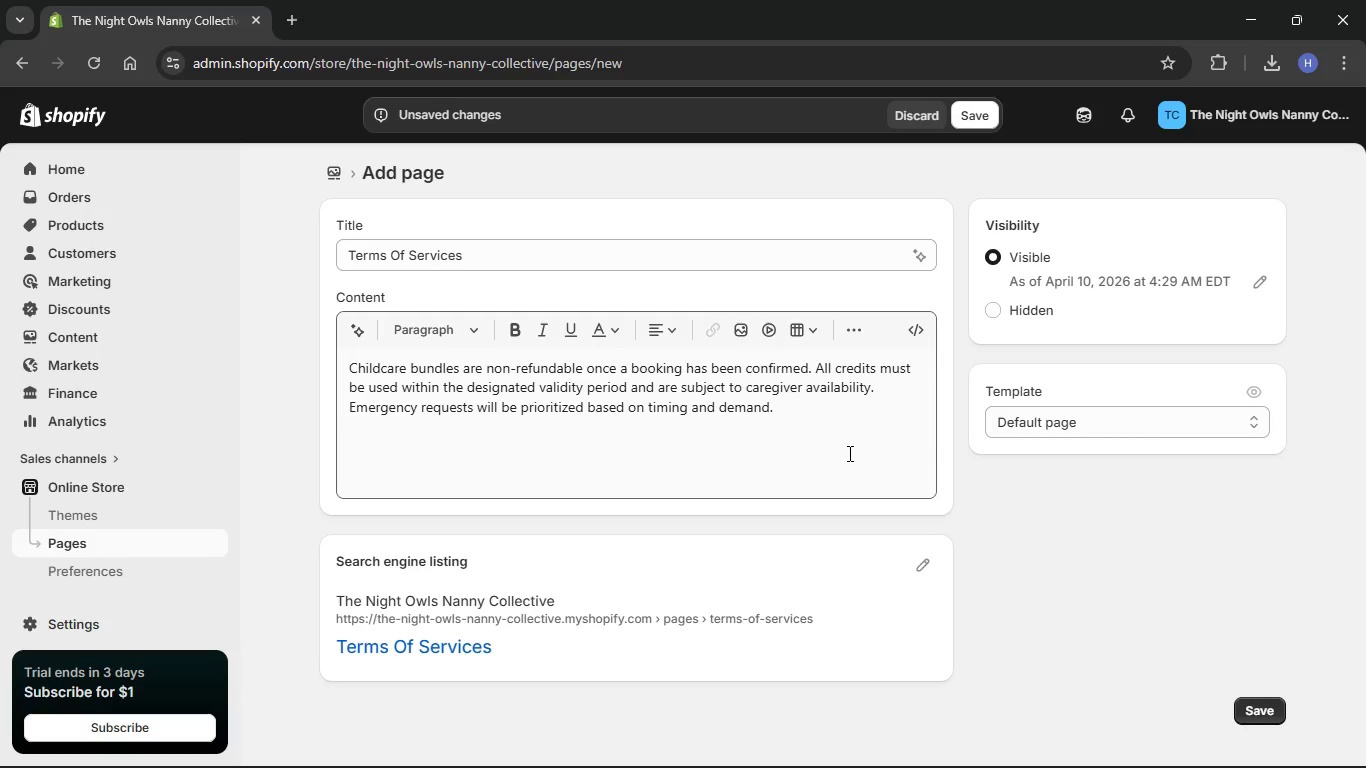 
scroll: coordinate [847, 452], scroll_direction: down, amount: 3.0
 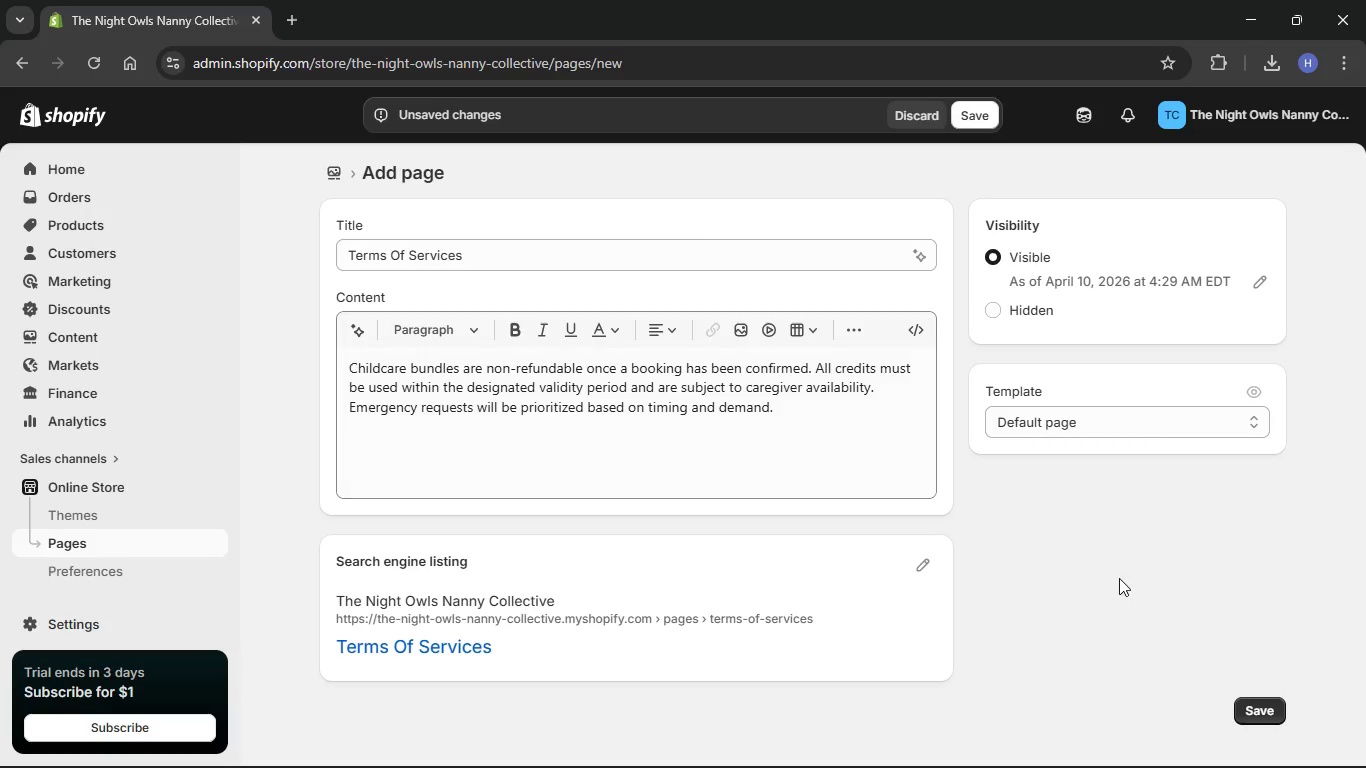 
left_click([1120, 578])
 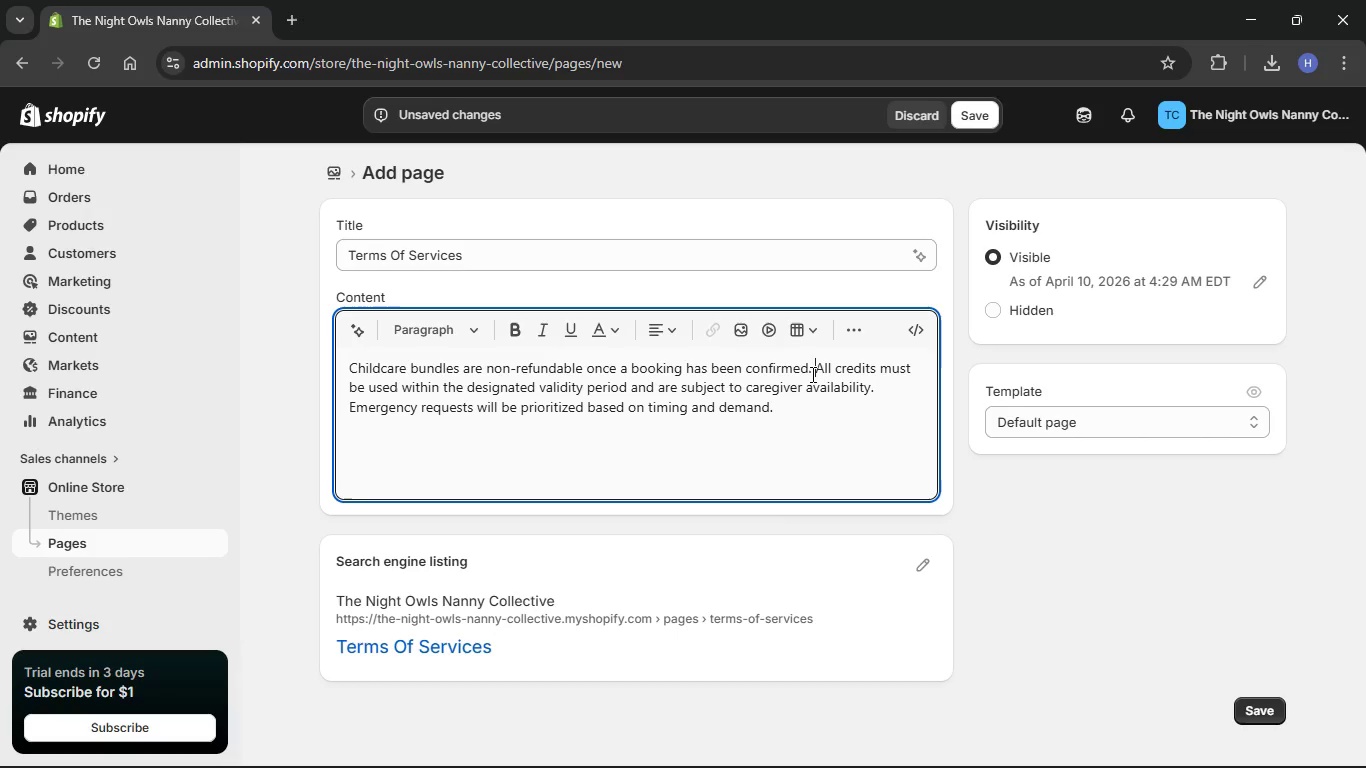 
wait(39.28)
 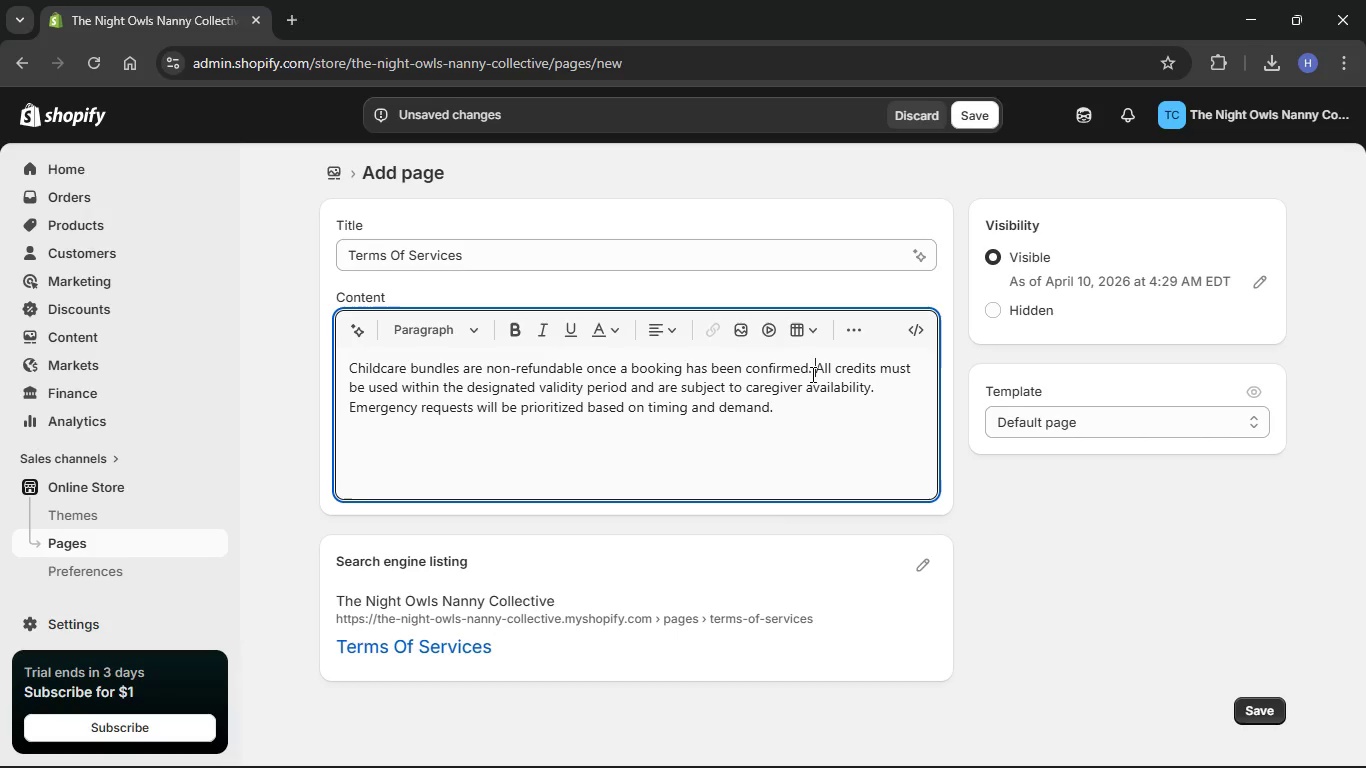 
left_click([670, 328])
 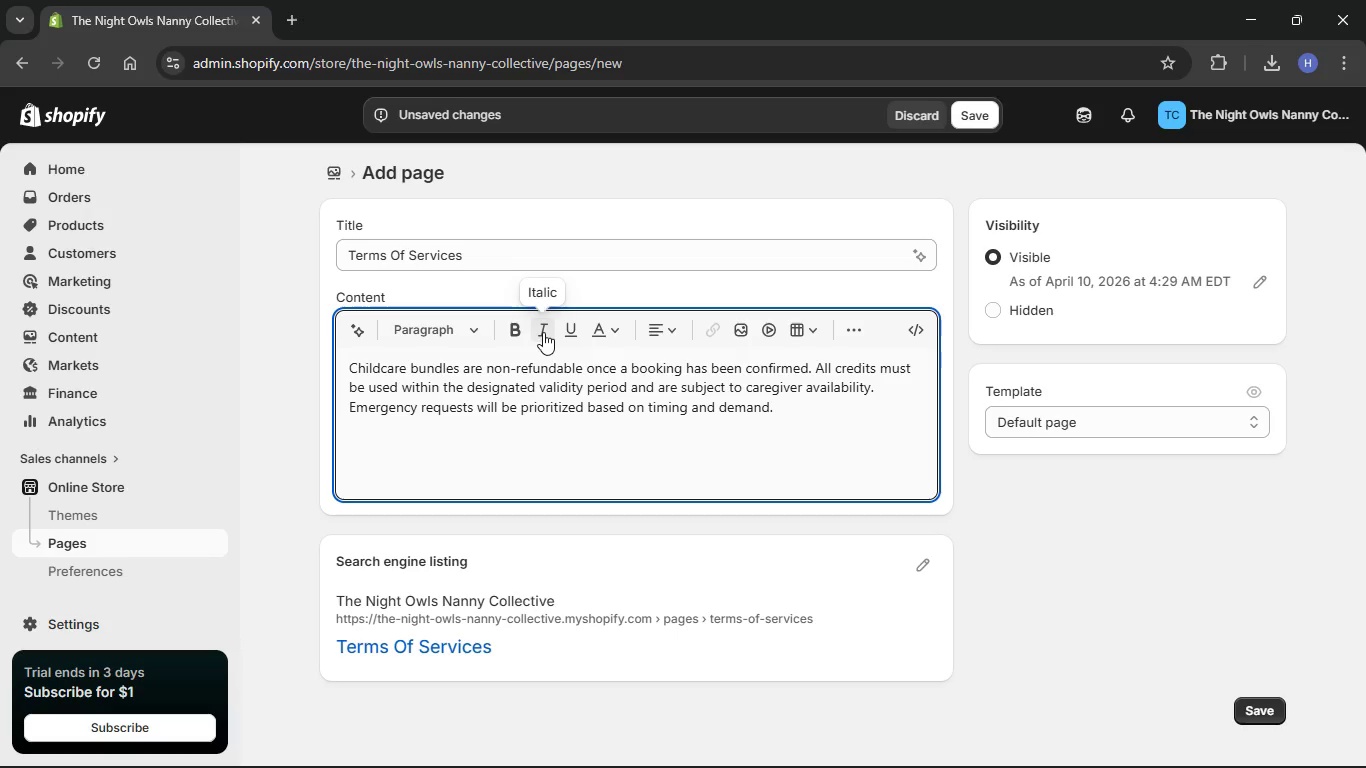 
wait(17.08)
 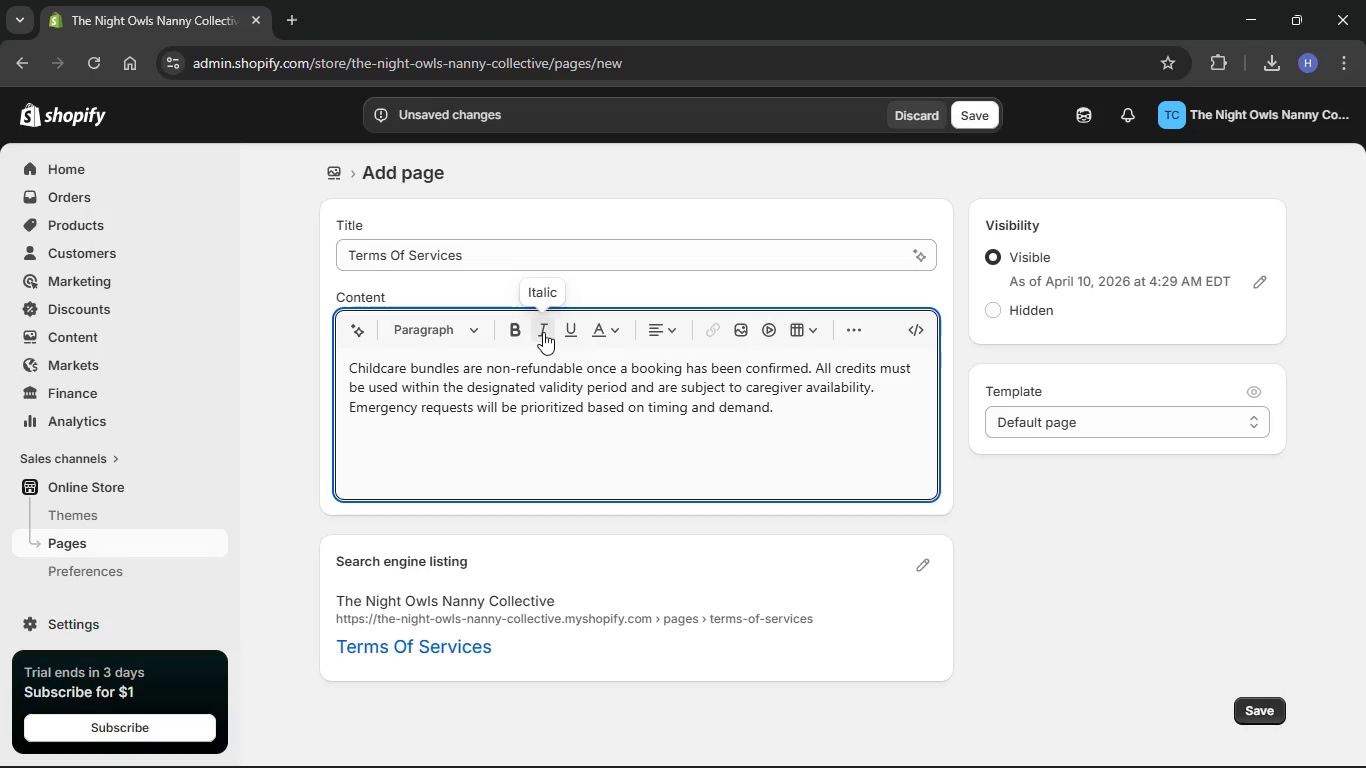 
left_click([815, 370])
 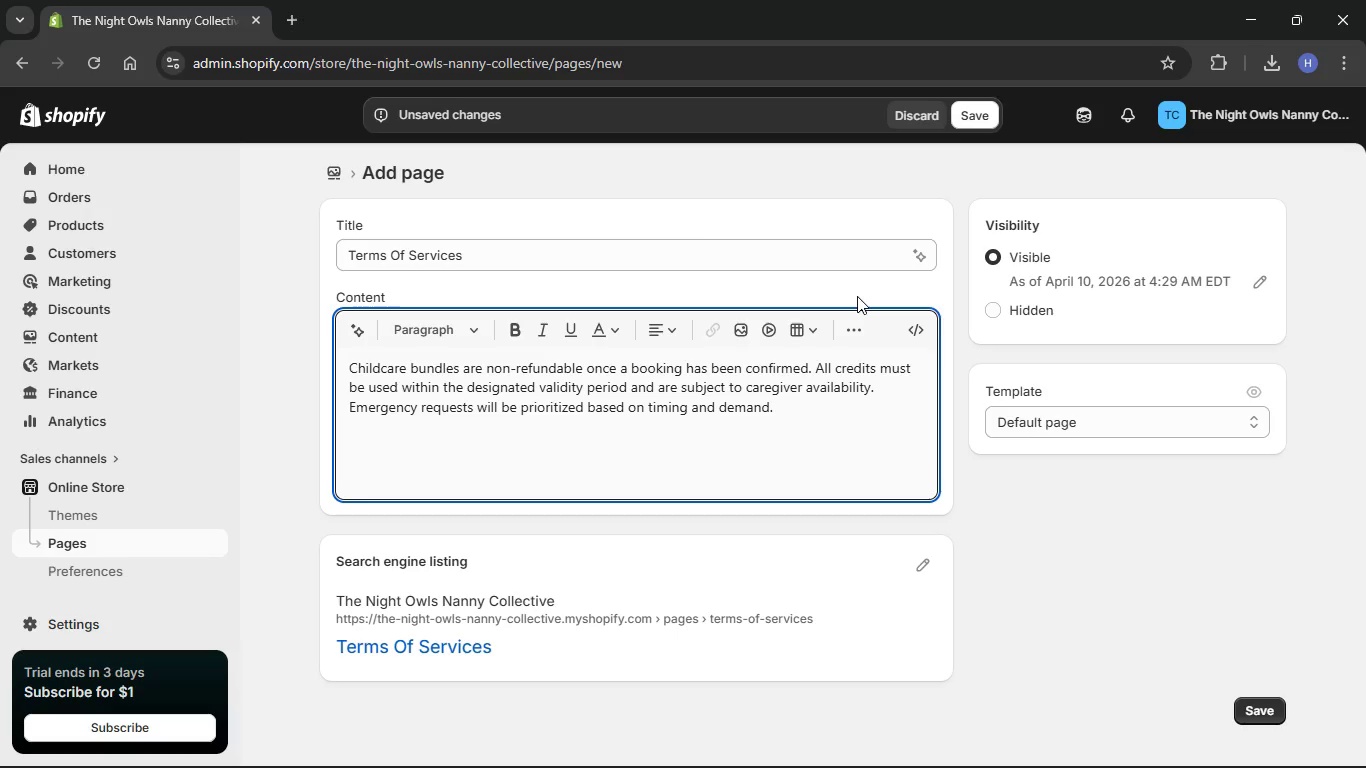 
key(Enter)
 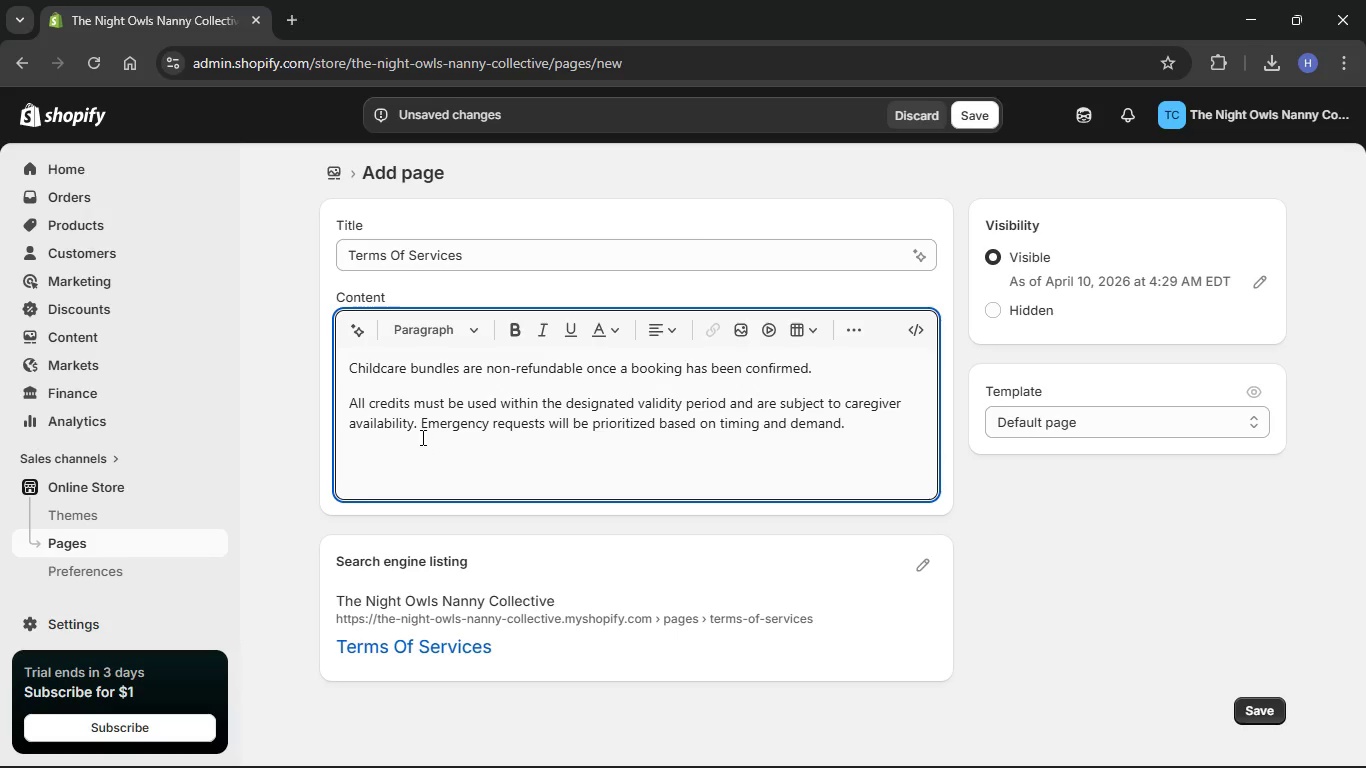 
left_click([417, 421])
 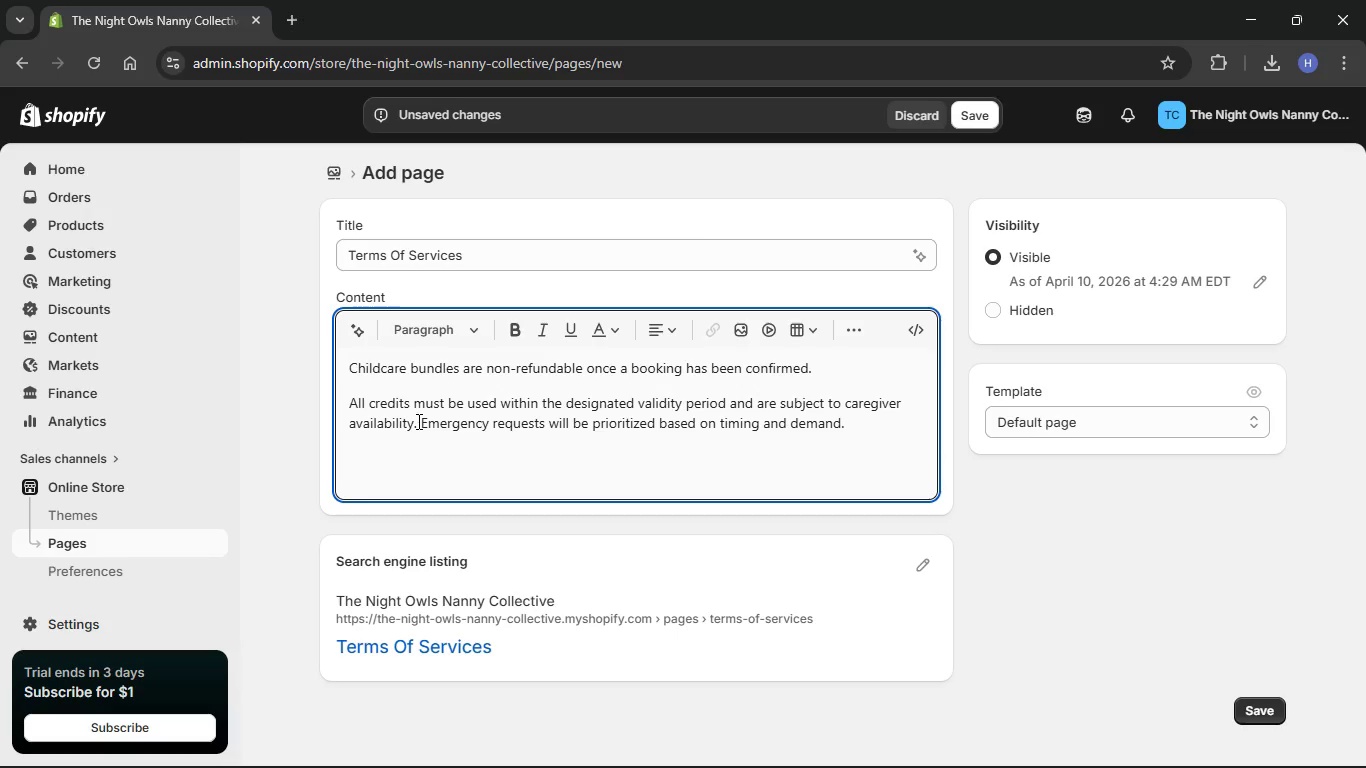 
key(ArrowRight)
 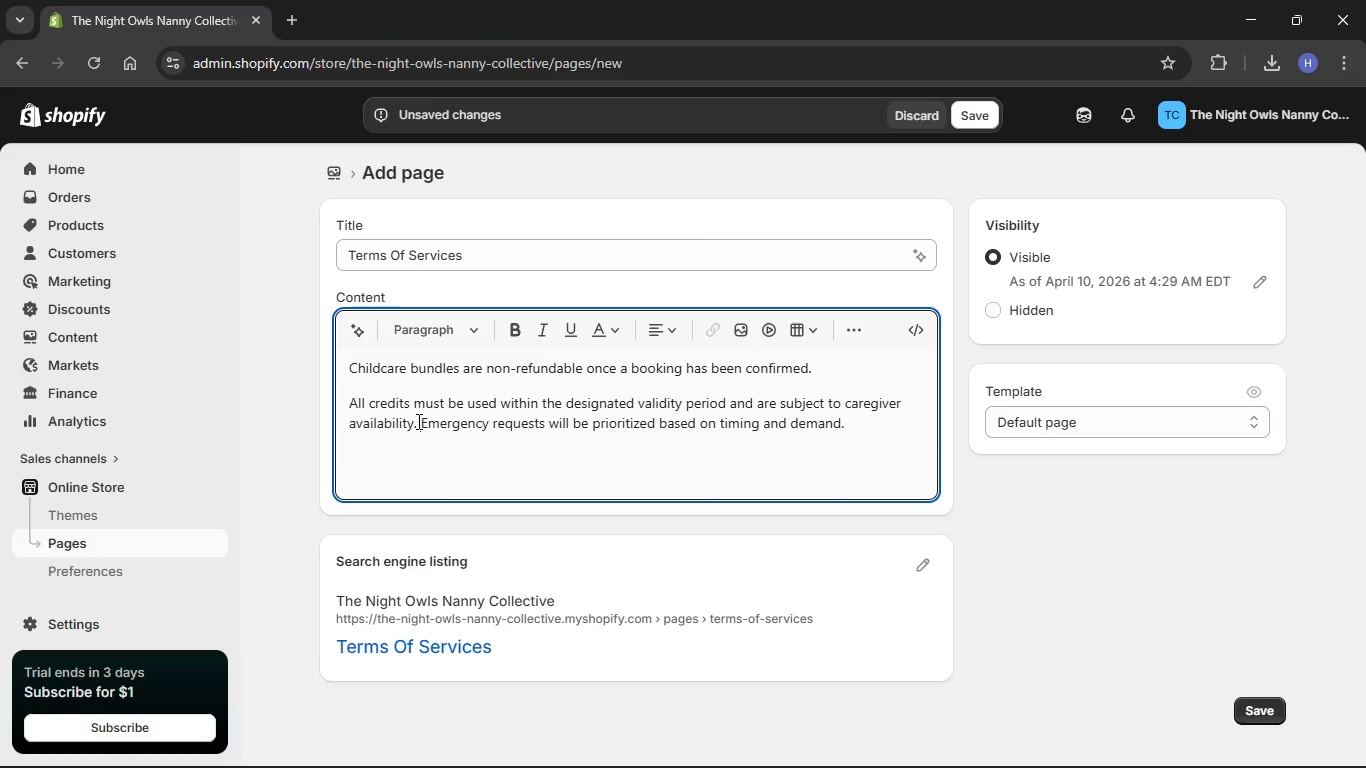 
key(Enter)
 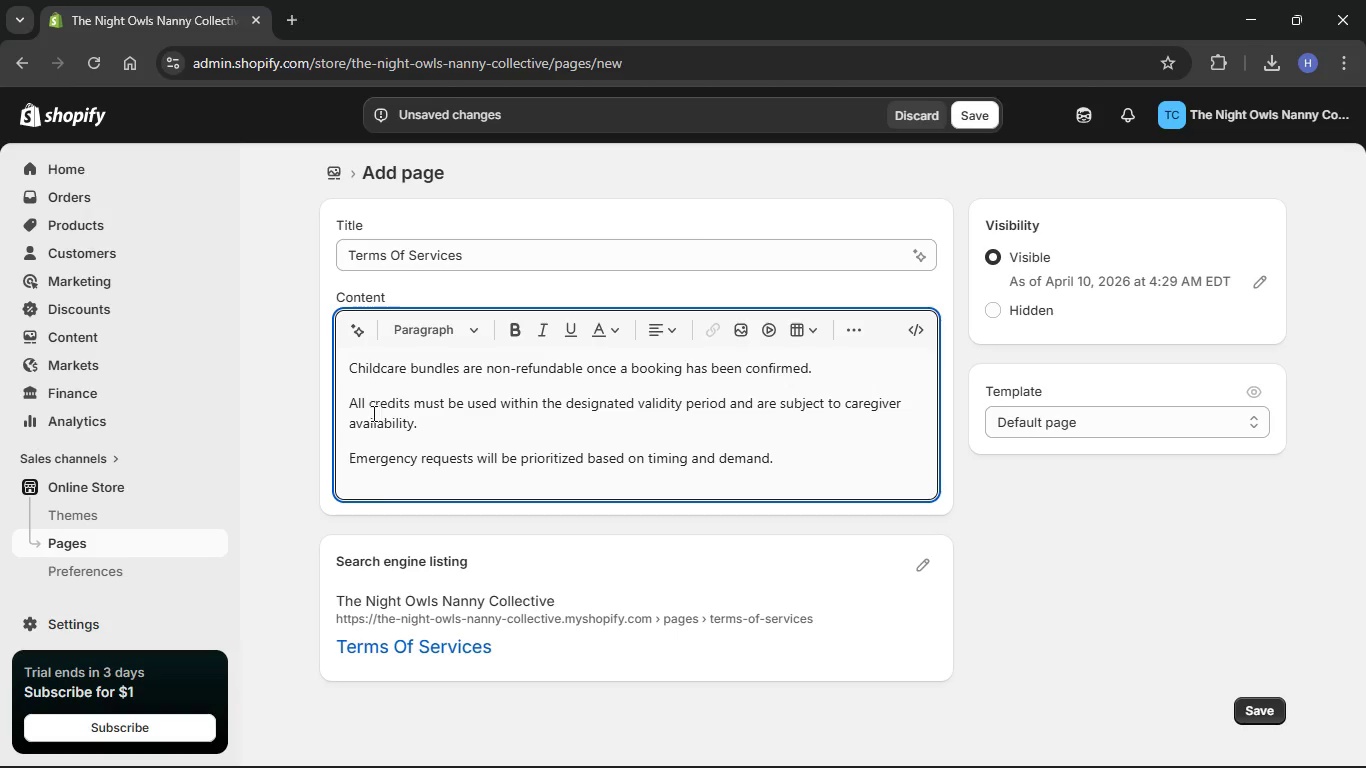 
left_click([345, 407])
 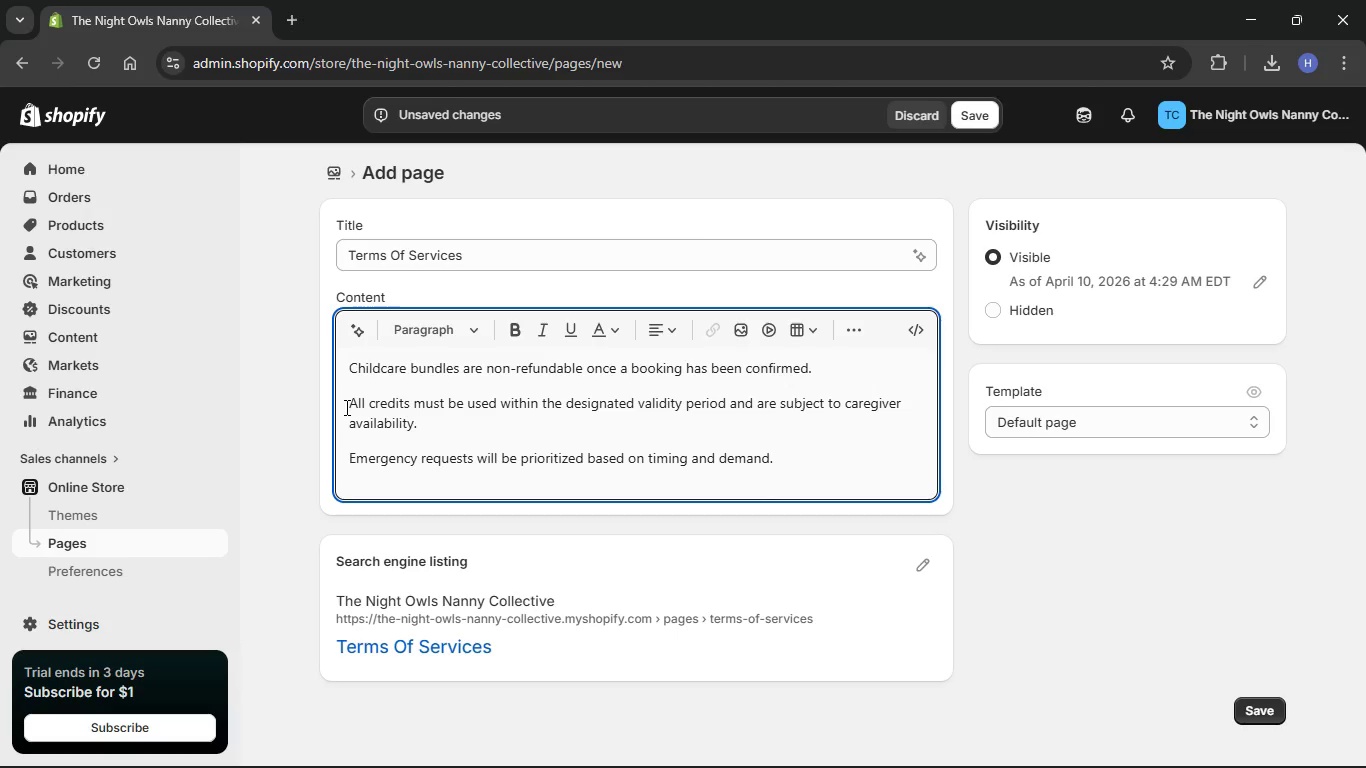 
key(Backspace)
 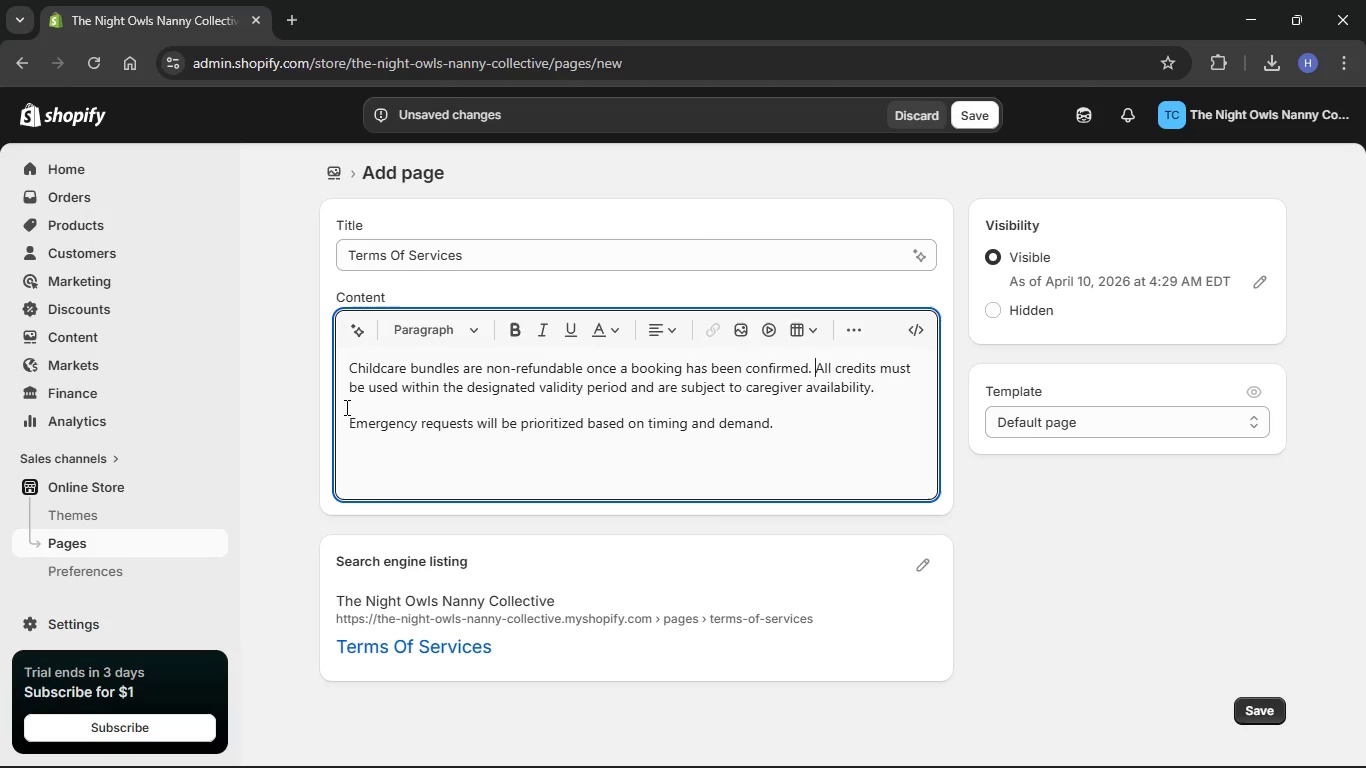 
key(Enter)
 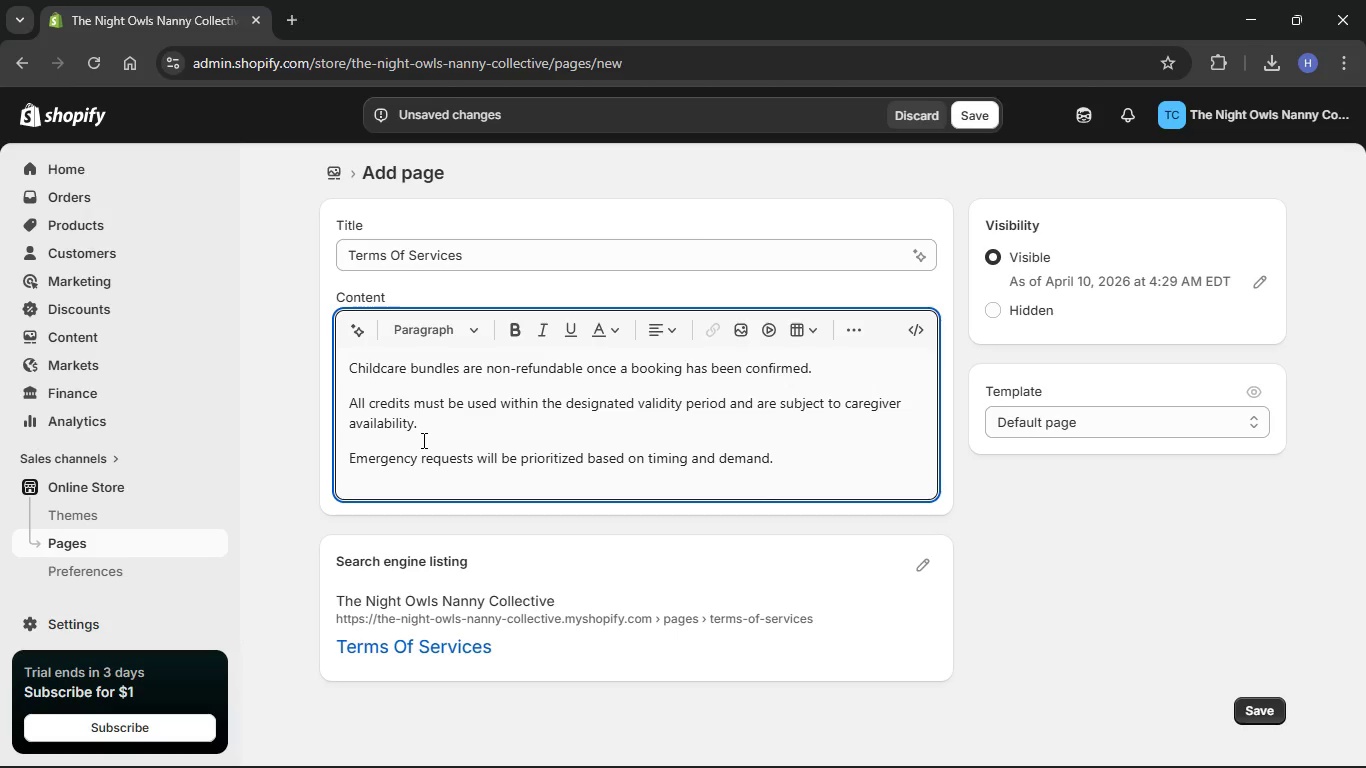 
left_click([437, 440])
 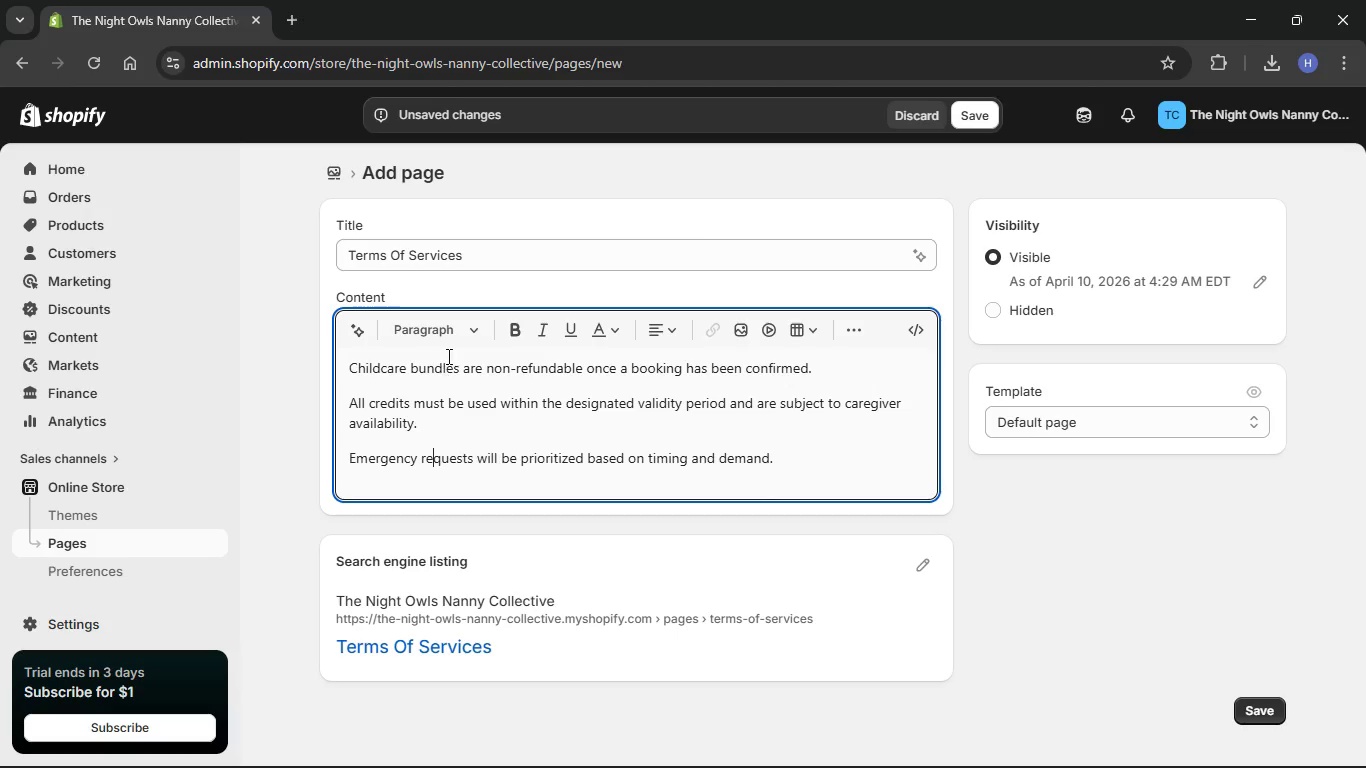 
left_click([452, 335])
 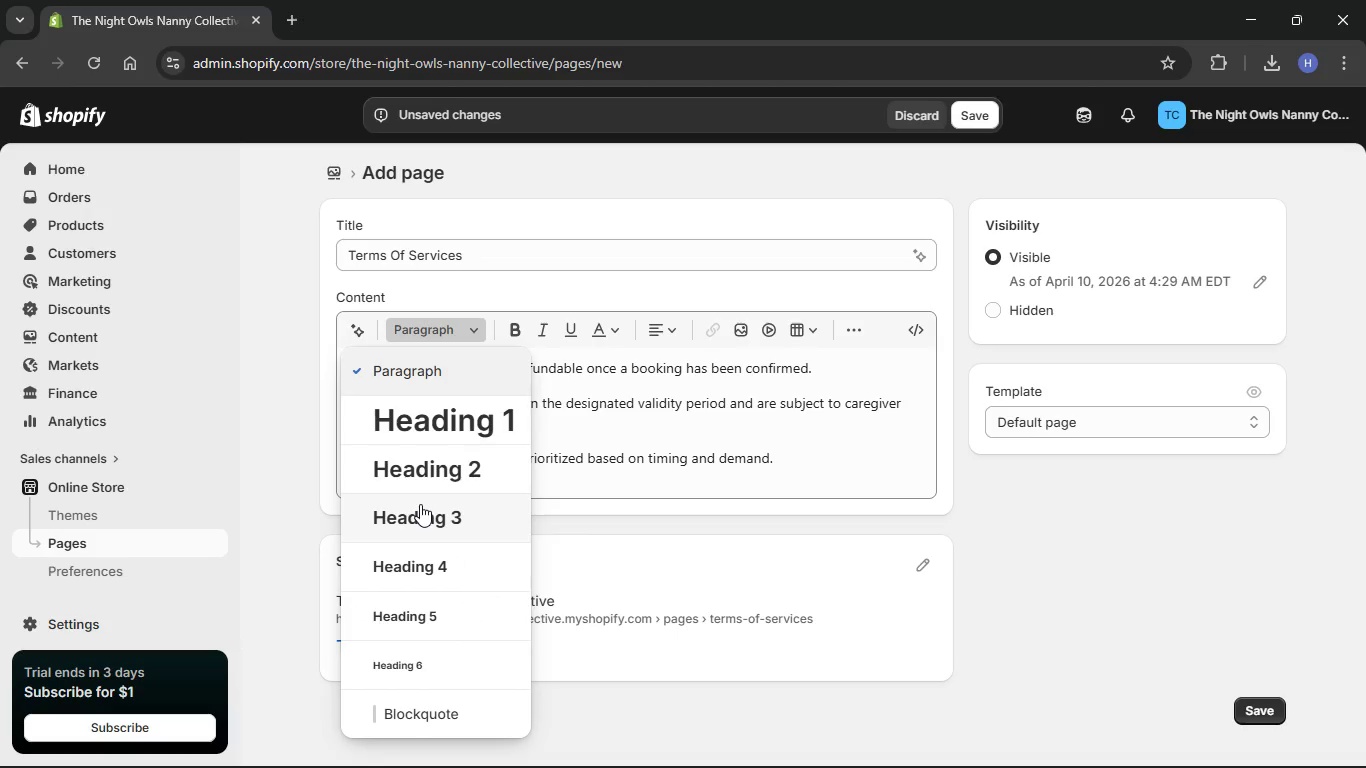 
scroll: coordinate [490, 531], scroll_direction: up, amount: 1.0
 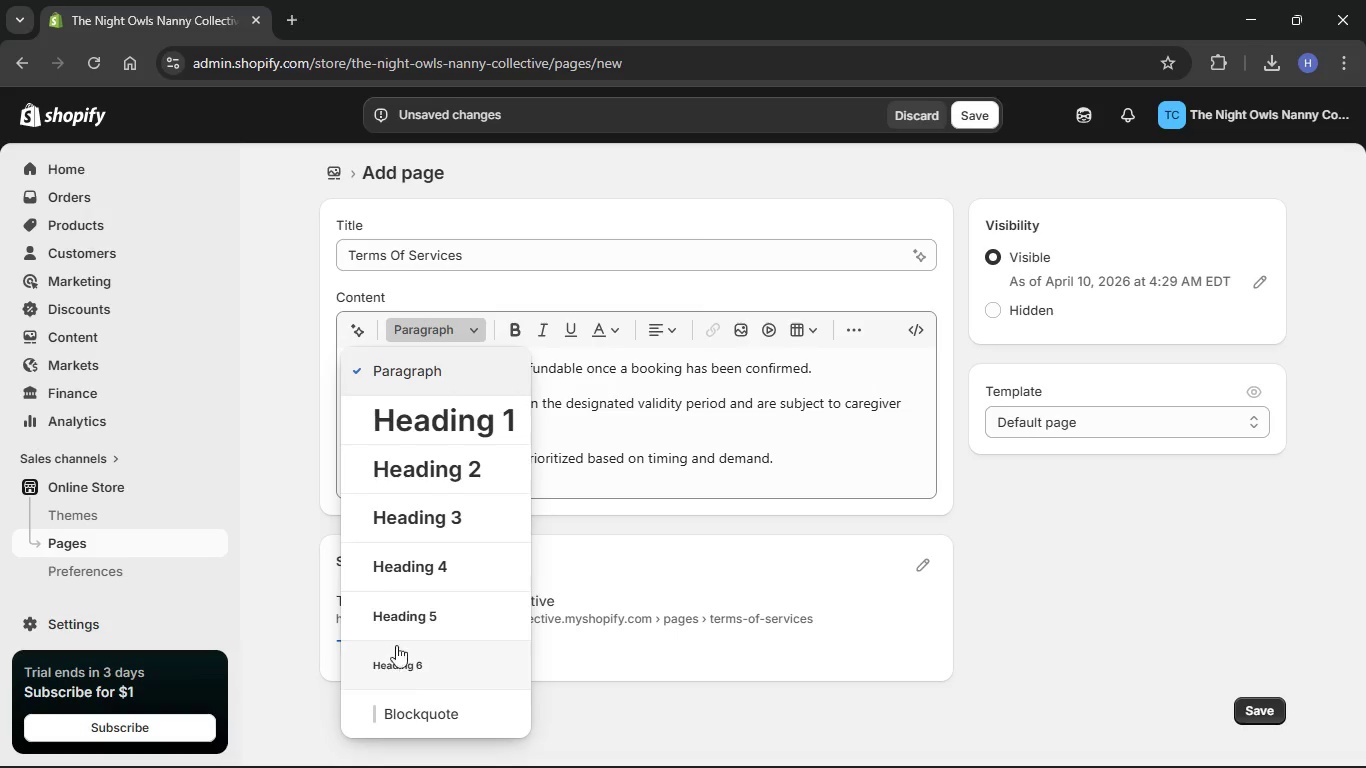 
scroll: coordinate [401, 591], scroll_direction: none, amount: 0.0
 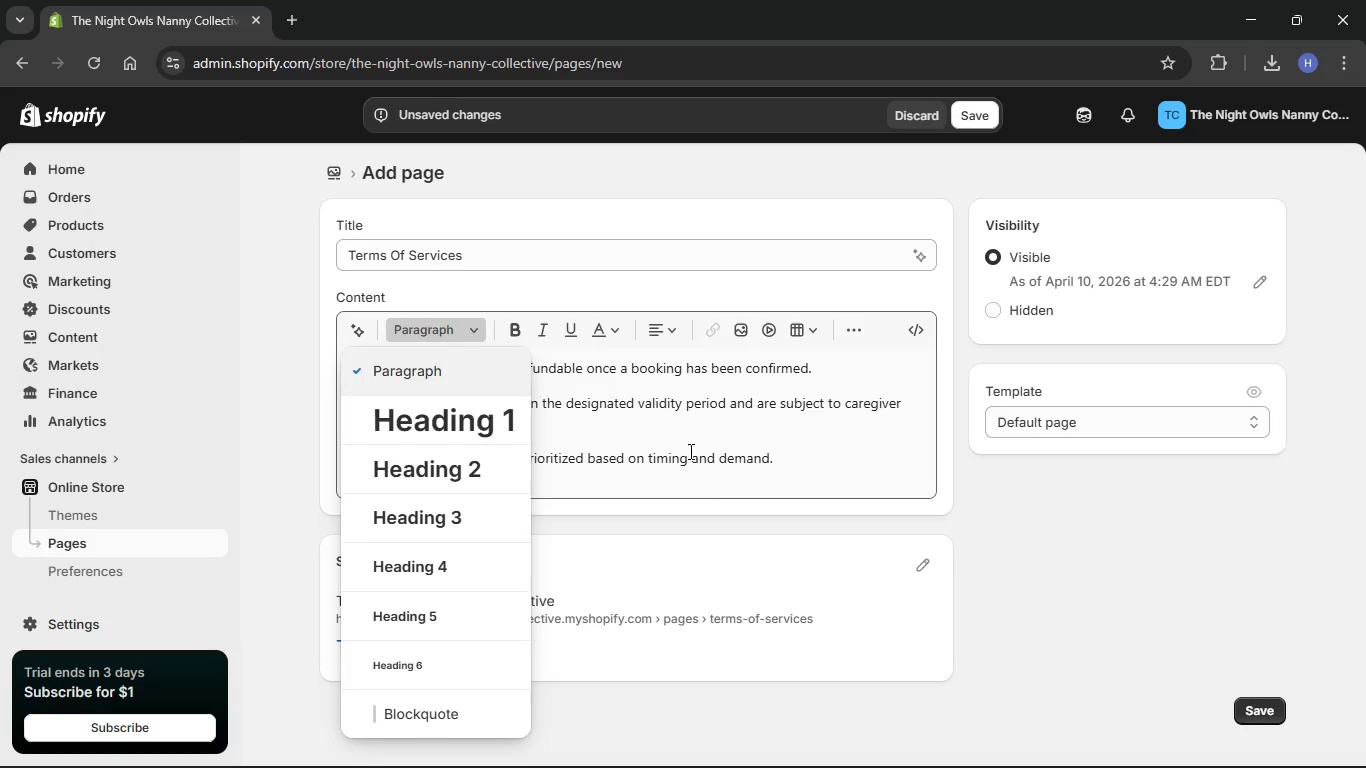 
left_click([693, 439])
 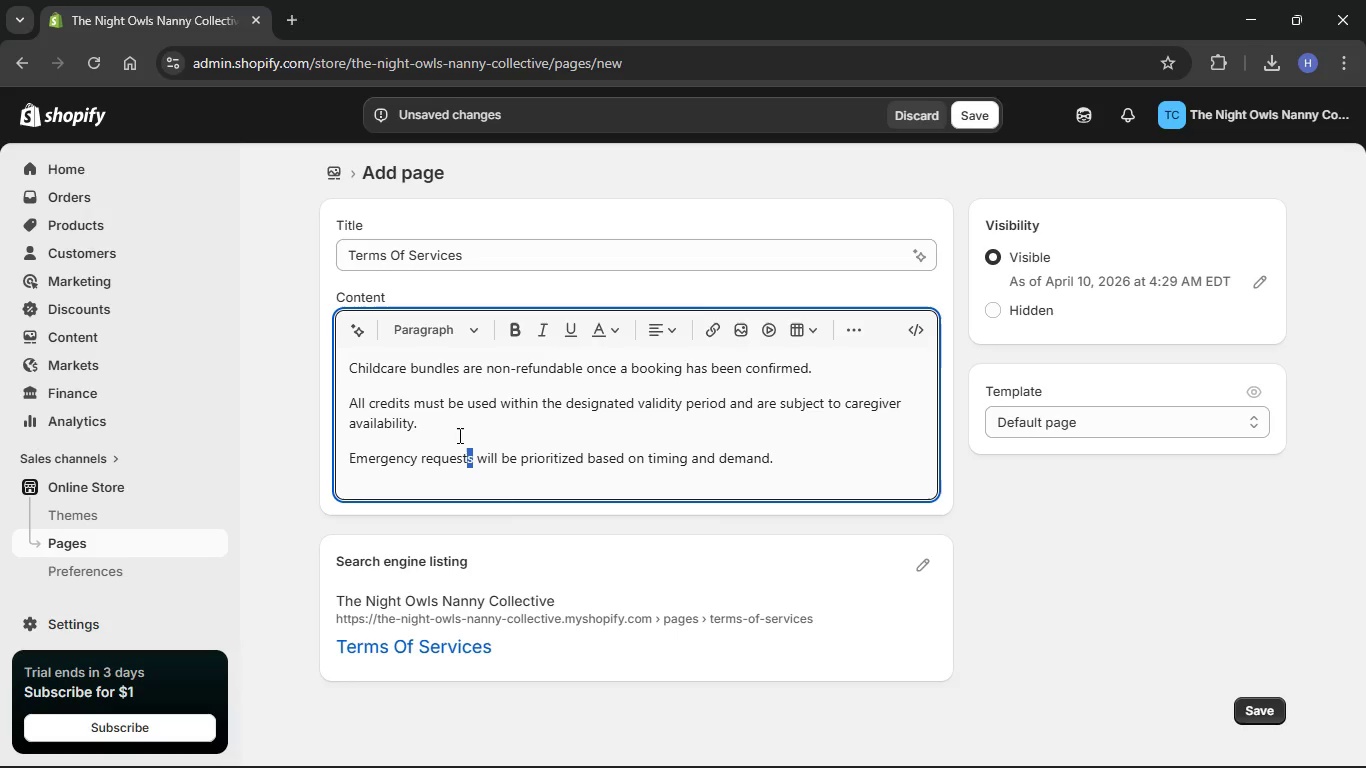 
left_click([459, 389])
 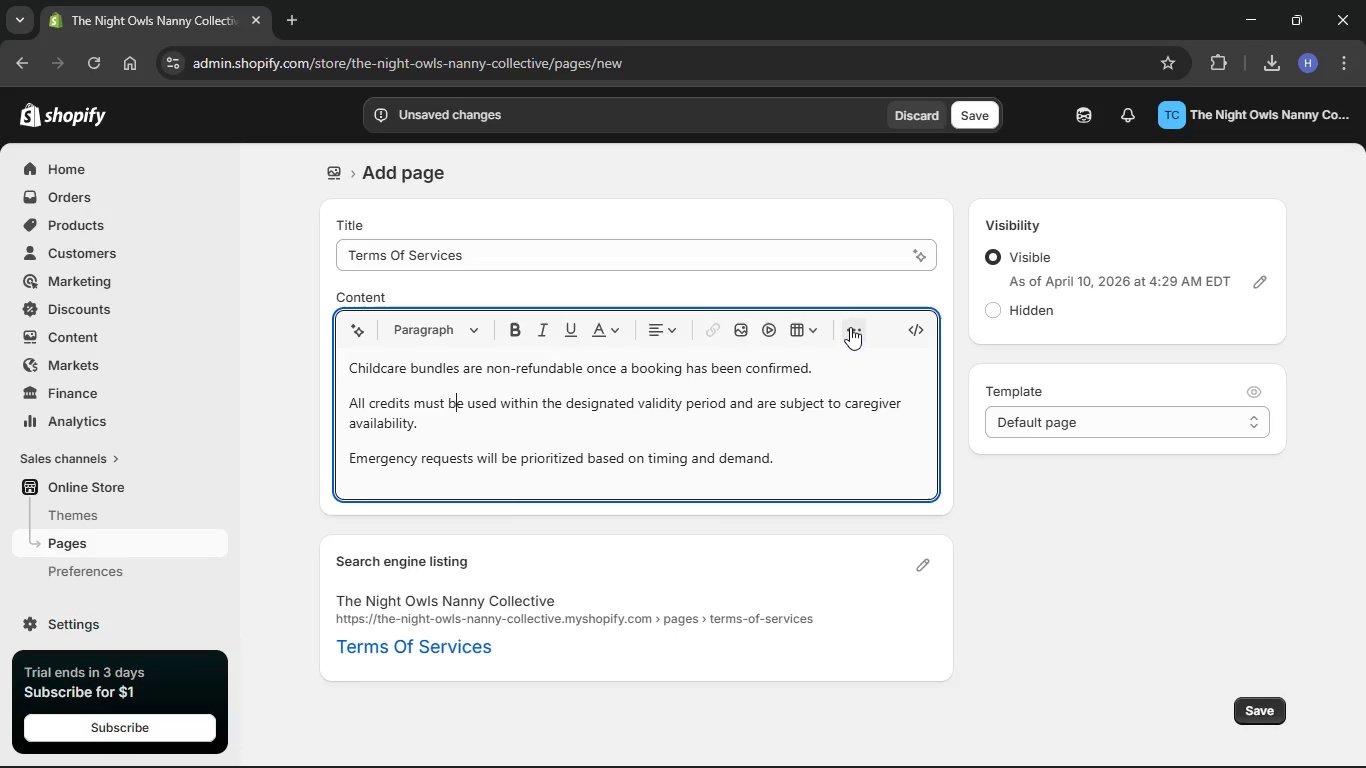 
left_click([849, 328])
 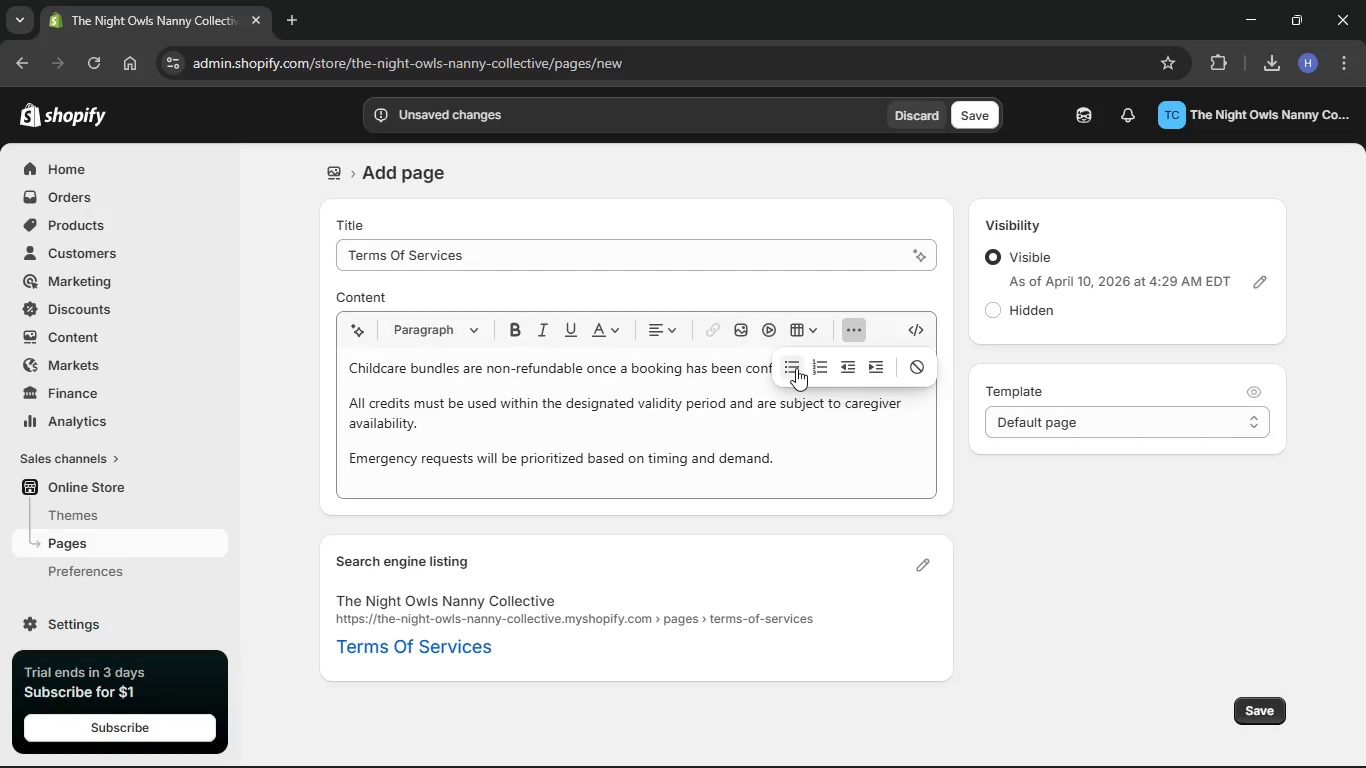 
left_click([796, 368])
 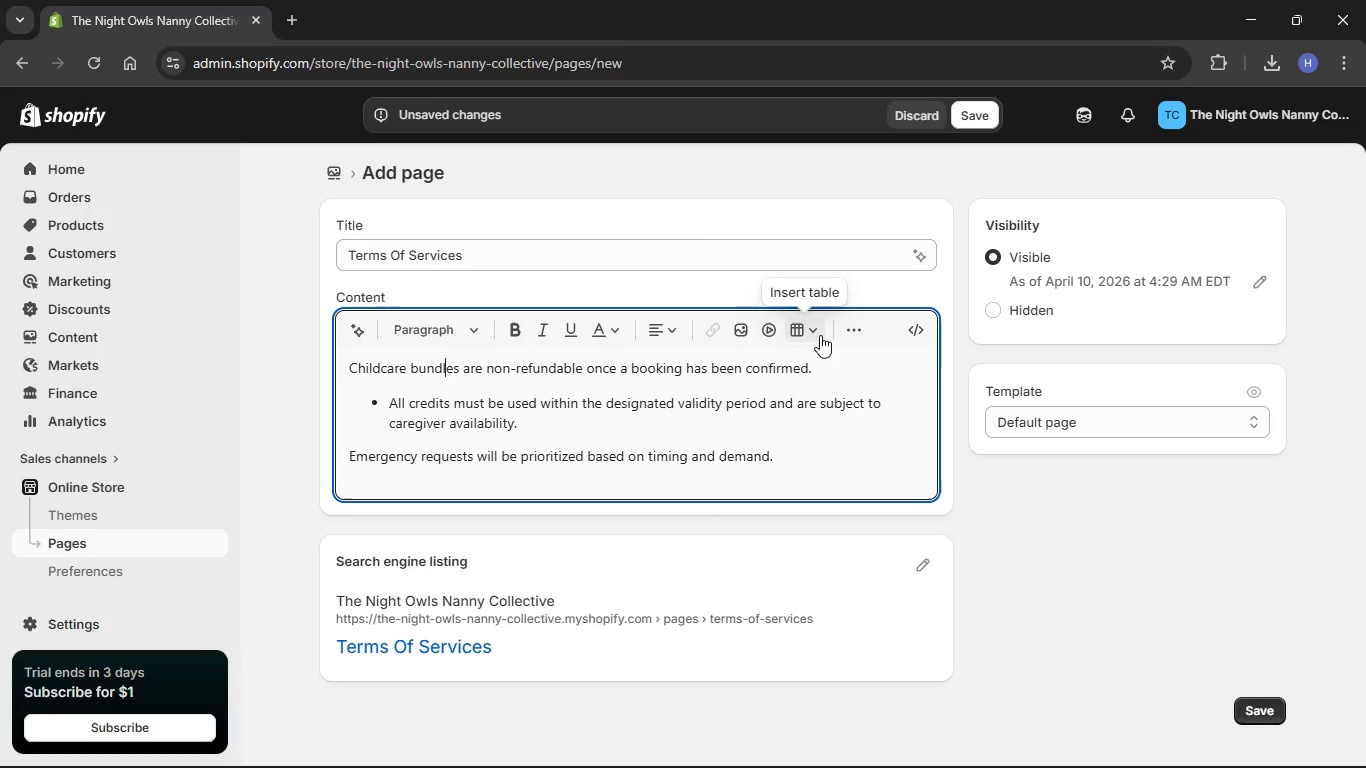 
double_click([849, 335])
 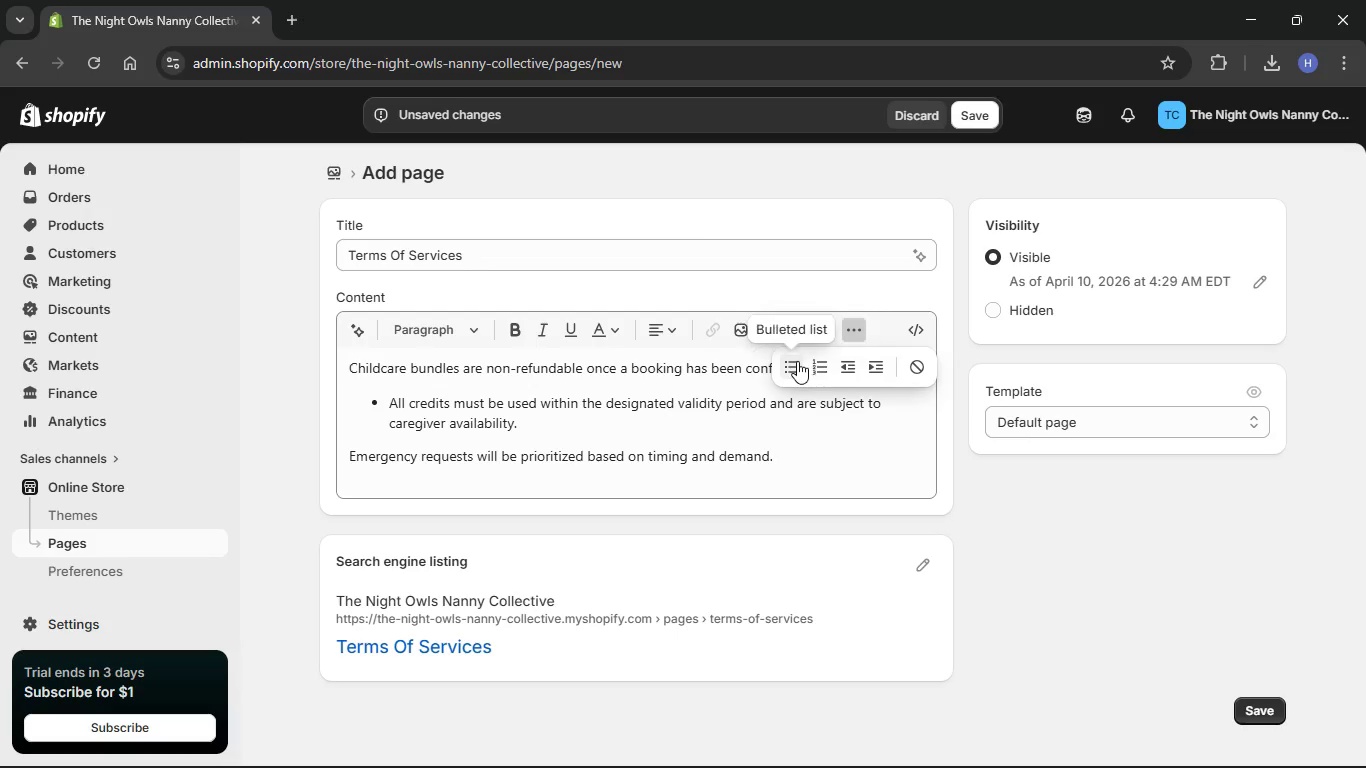 
left_click([796, 361])
 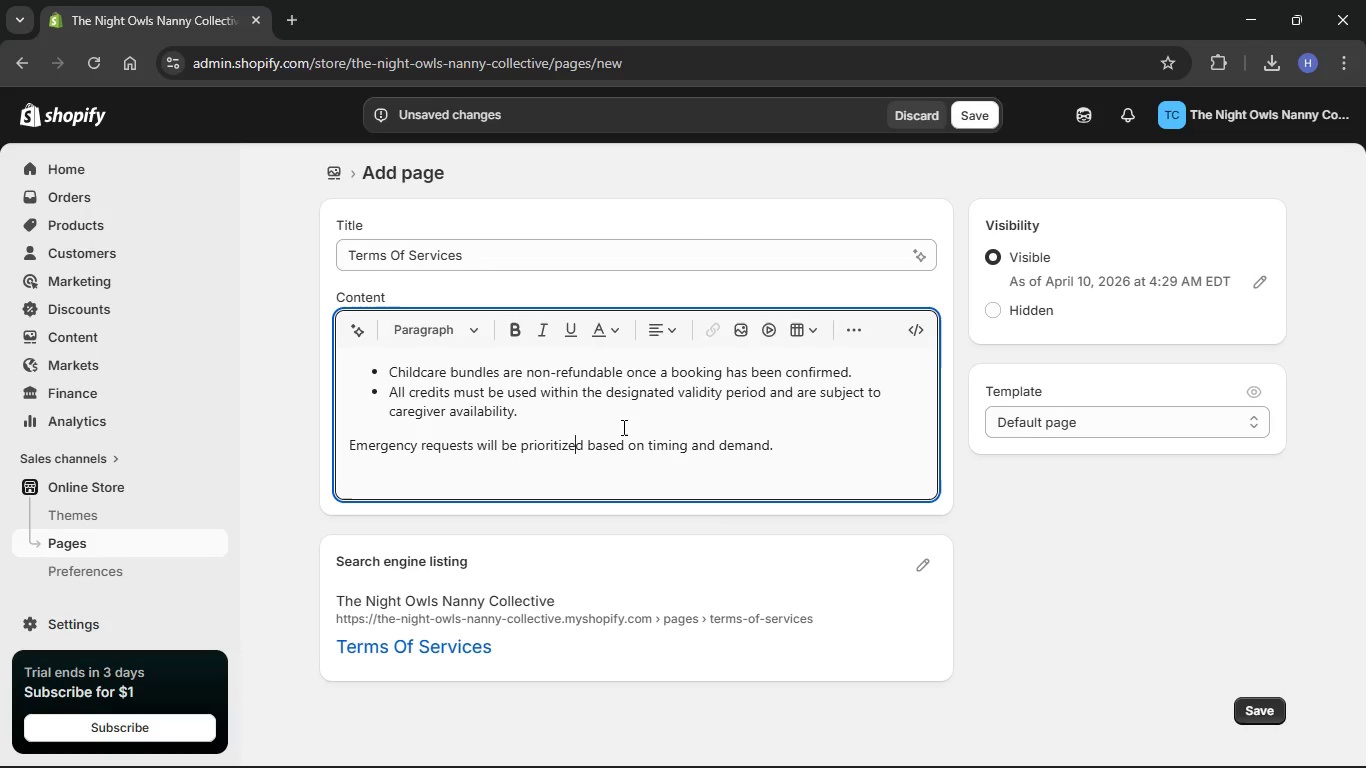 
left_click([859, 318])
 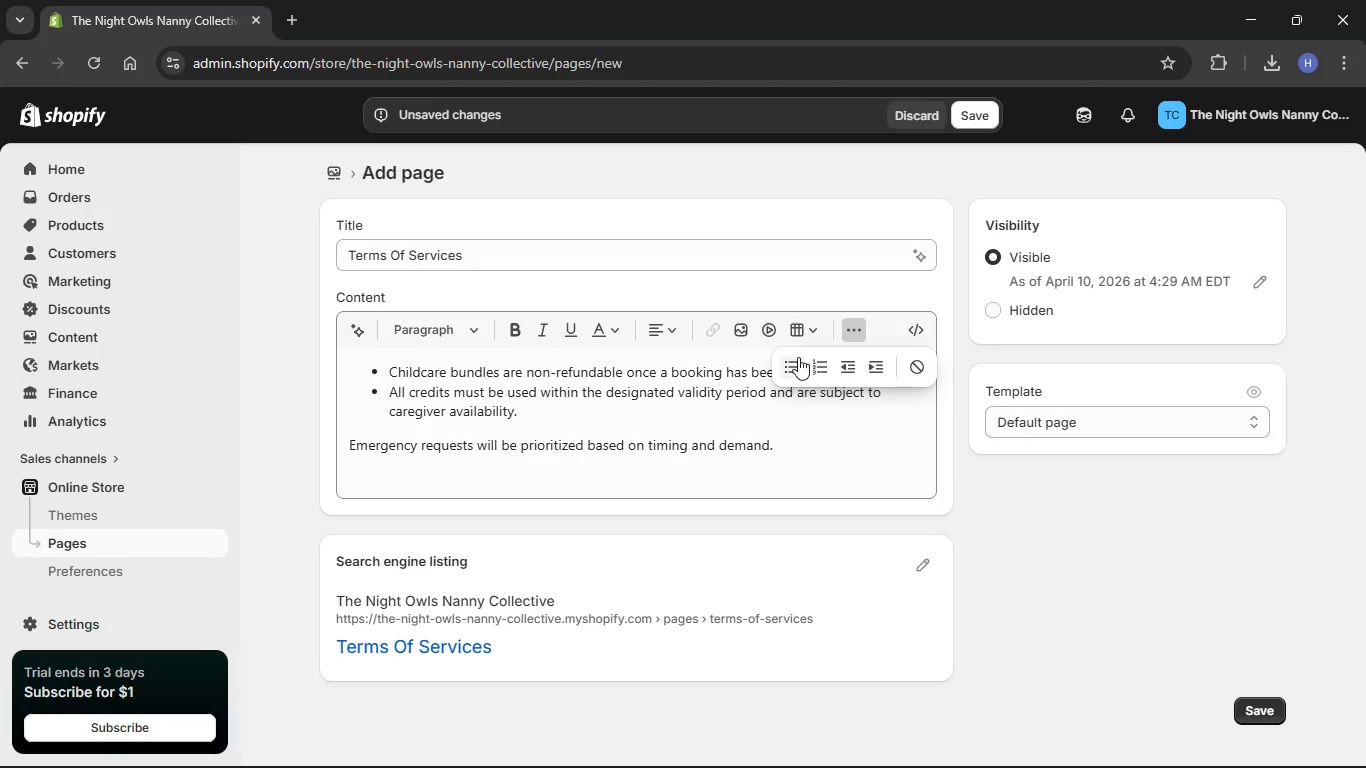 
left_click([797, 357])
 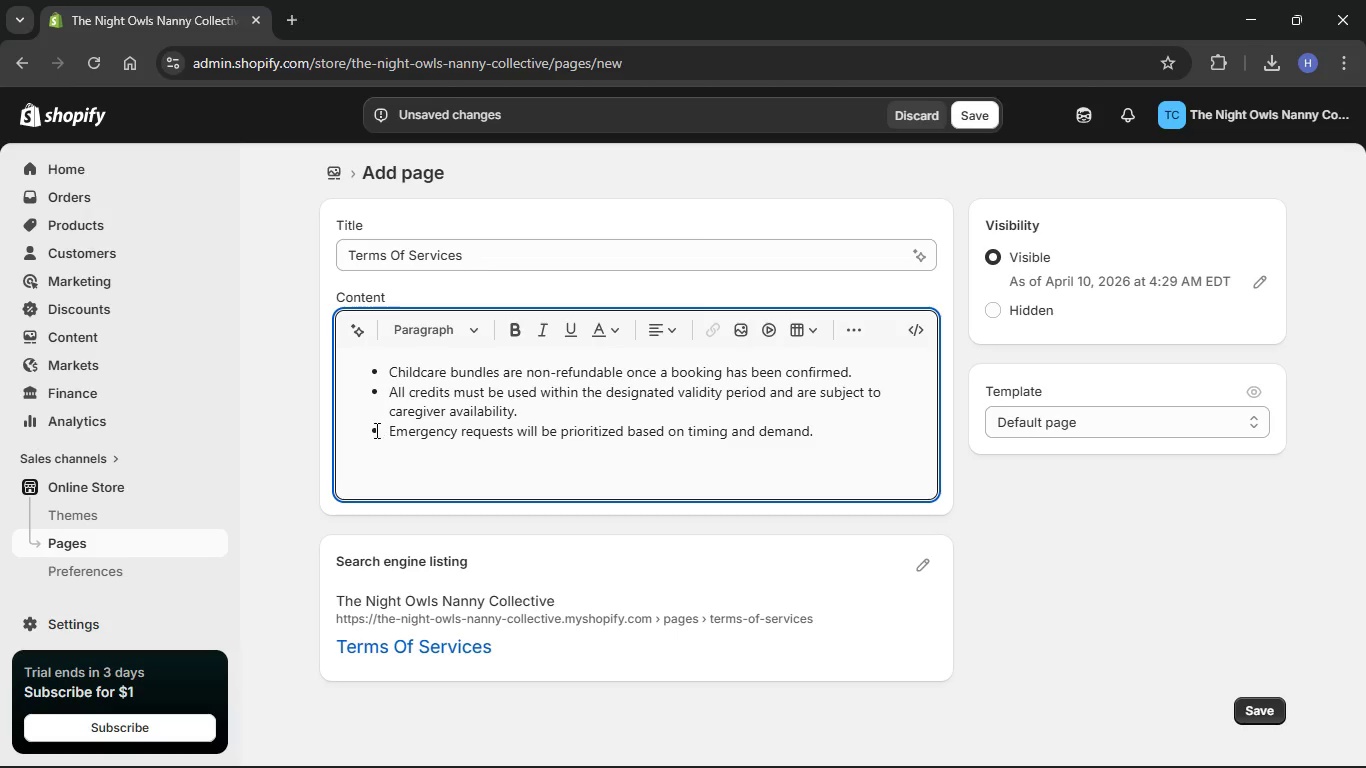 
left_click([371, 434])
 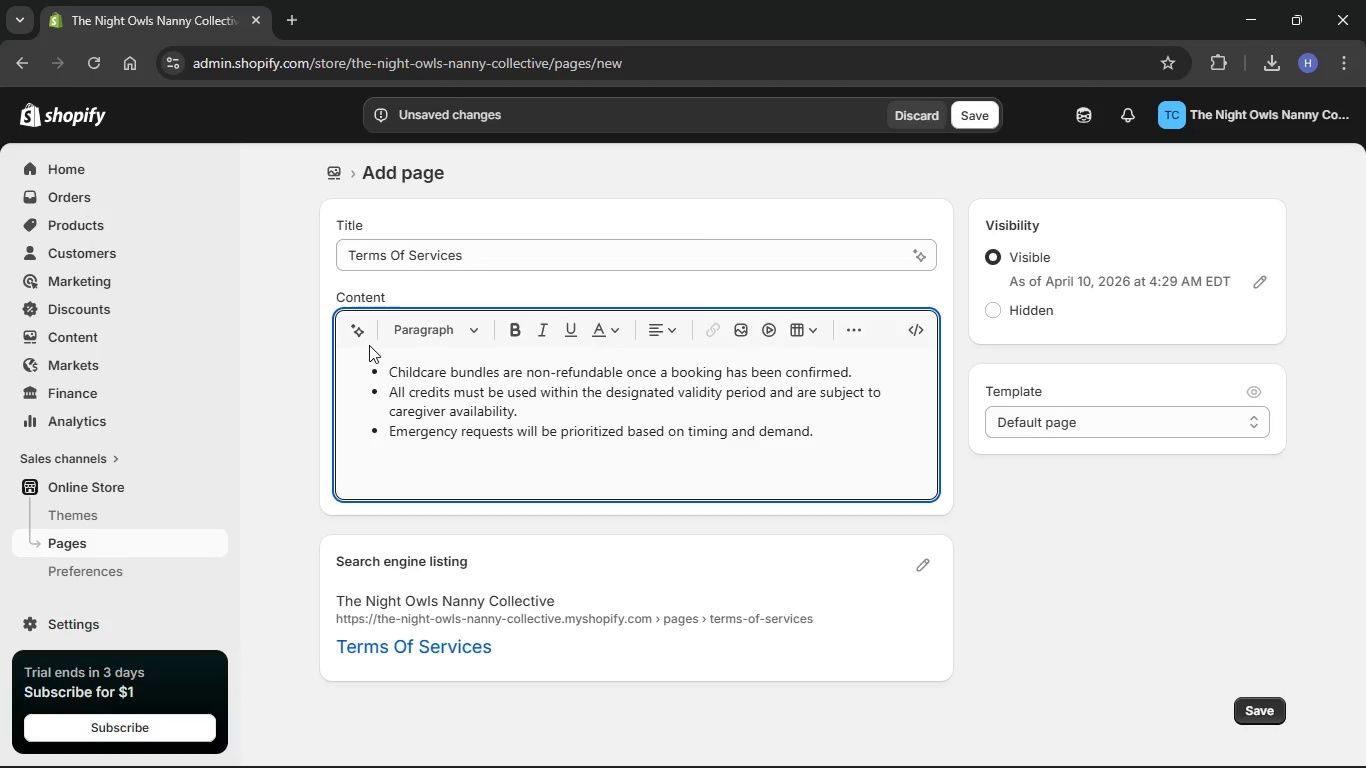 
left_click([367, 376])
 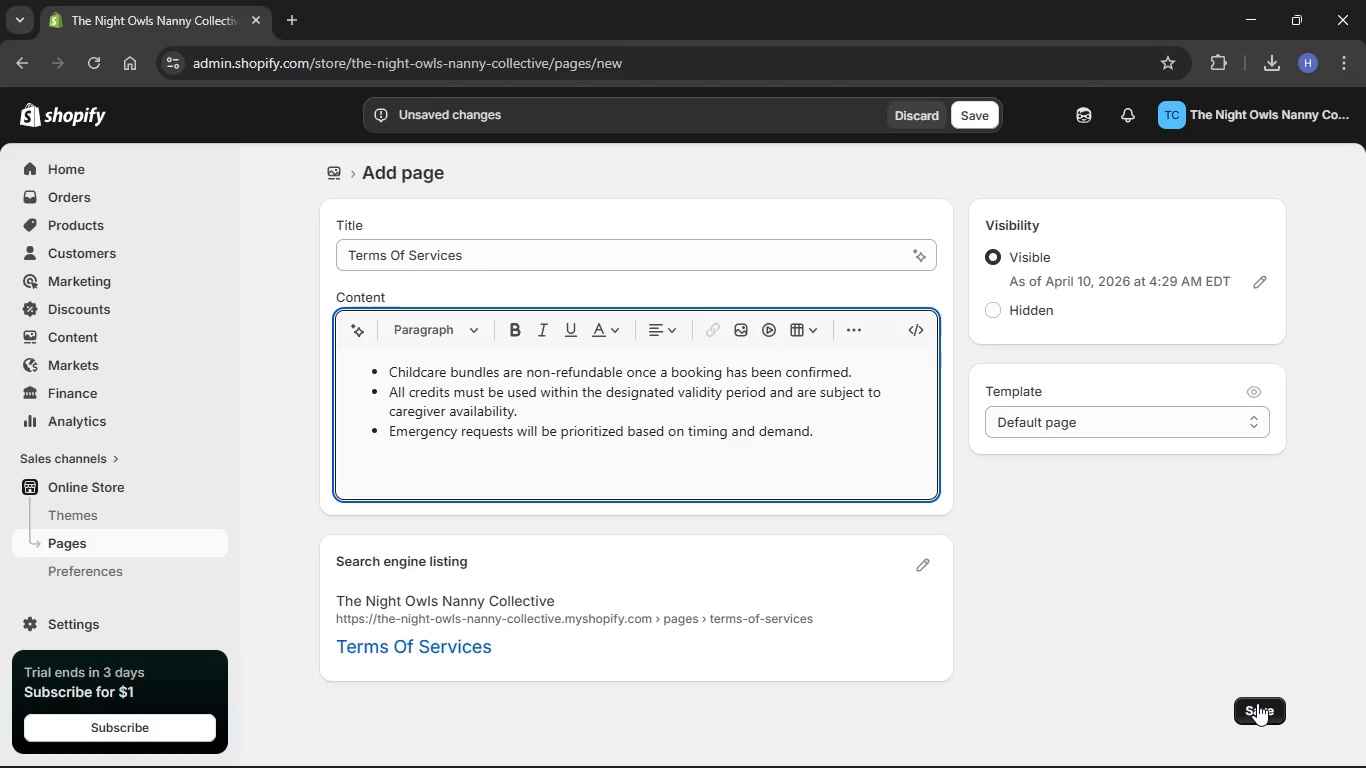 
wait(9.11)
 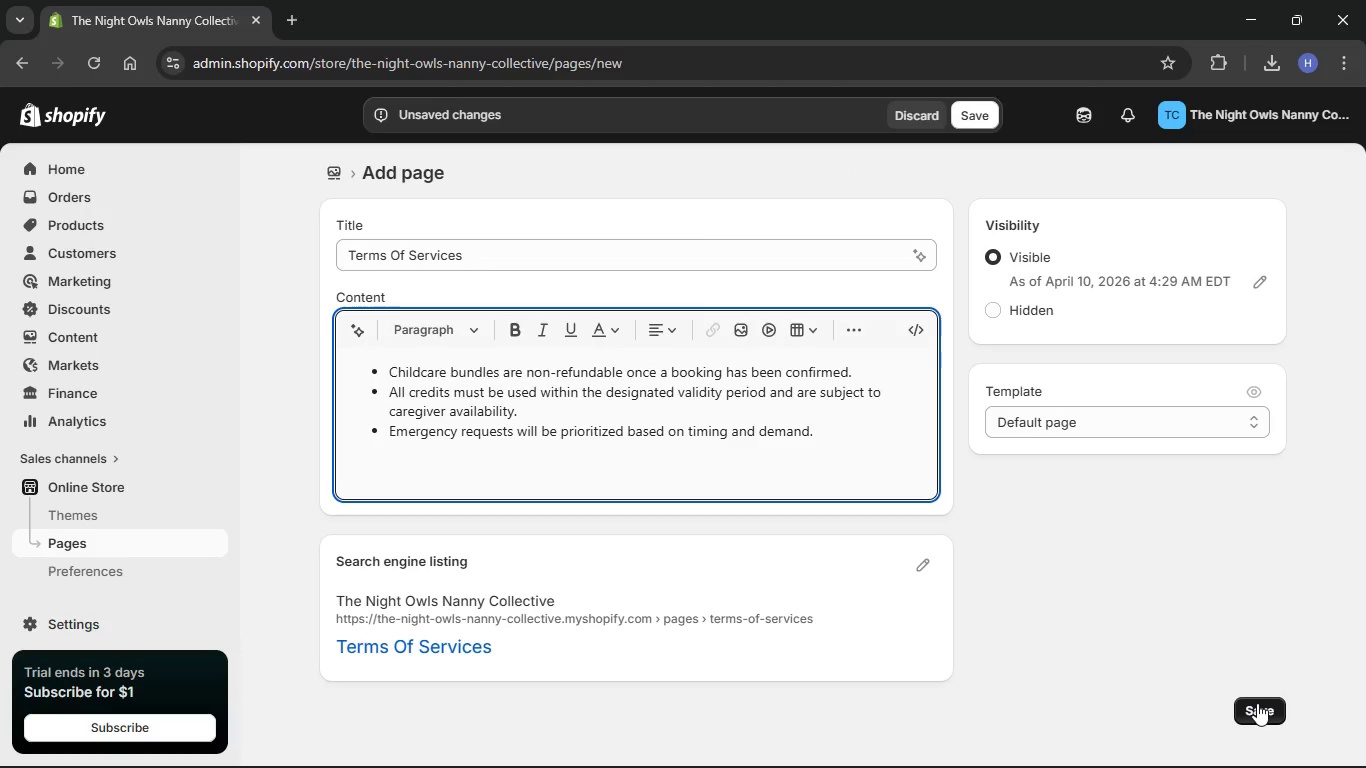 
mouse_move([743, 266])
 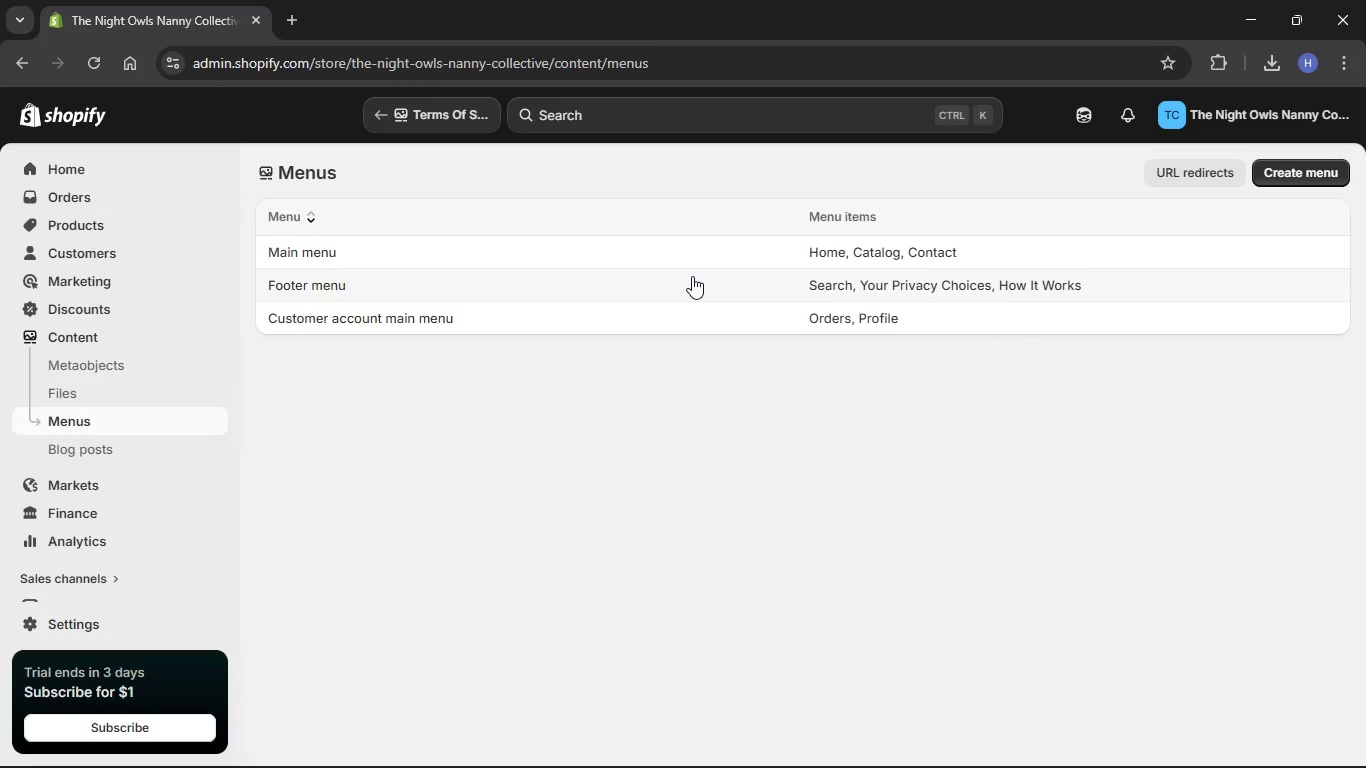 
left_click([692, 276])
 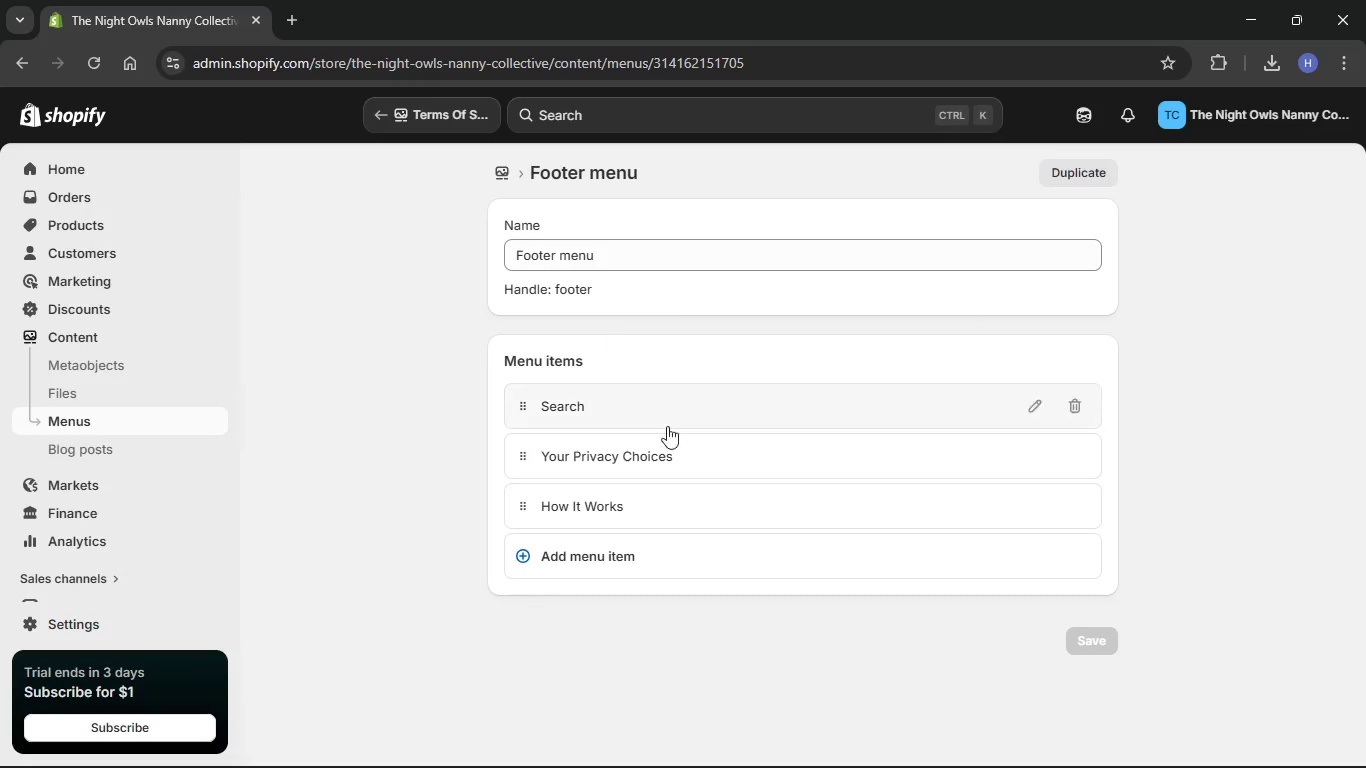 
left_click([675, 557])
 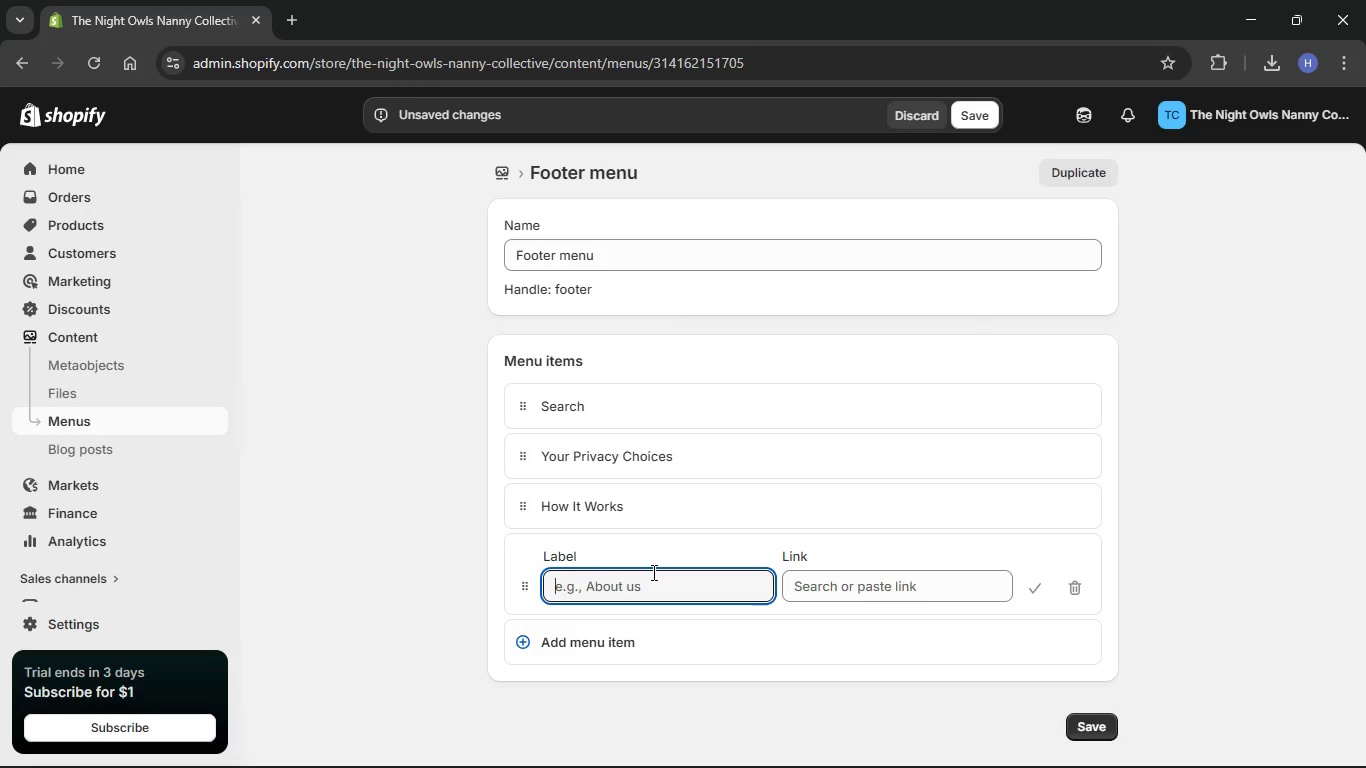 
type(Terms OF)
key(Backspace)
type(f Services)
 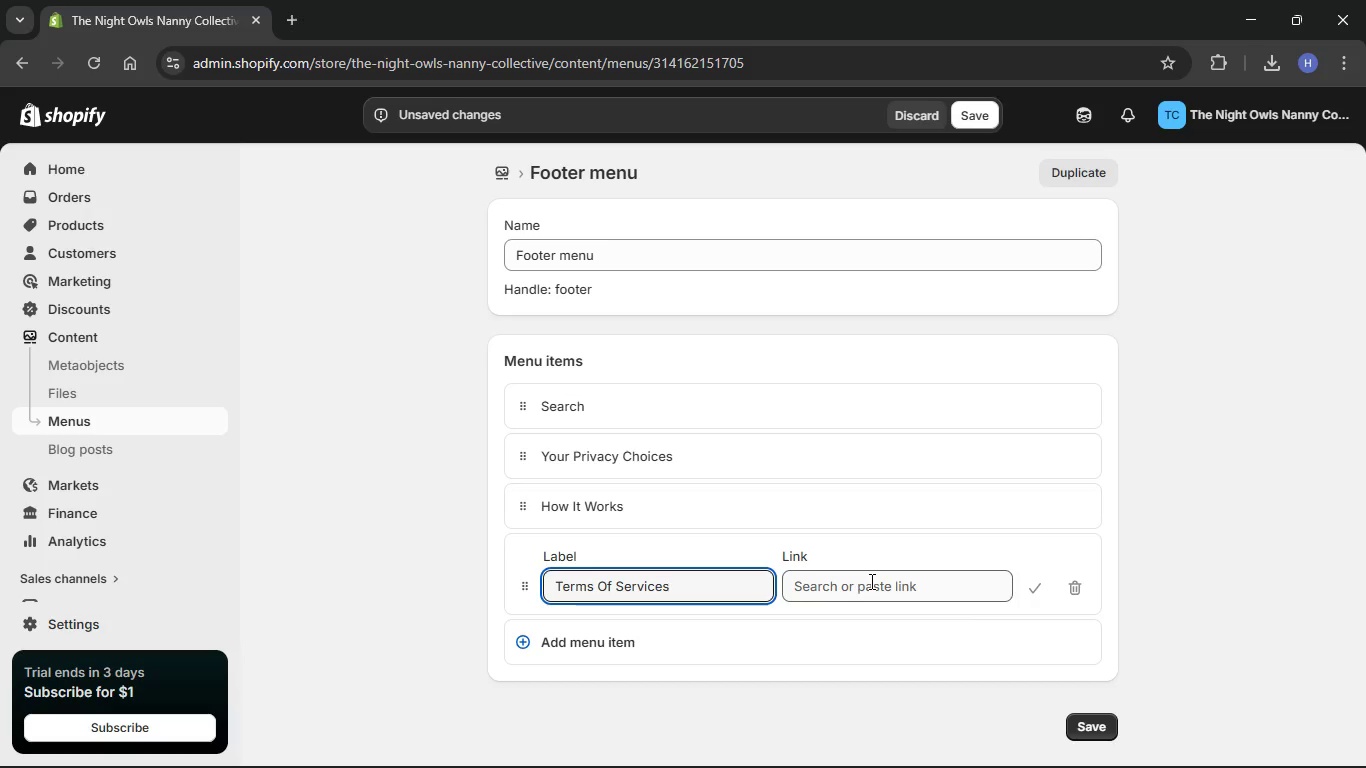 
left_click([870, 581])
 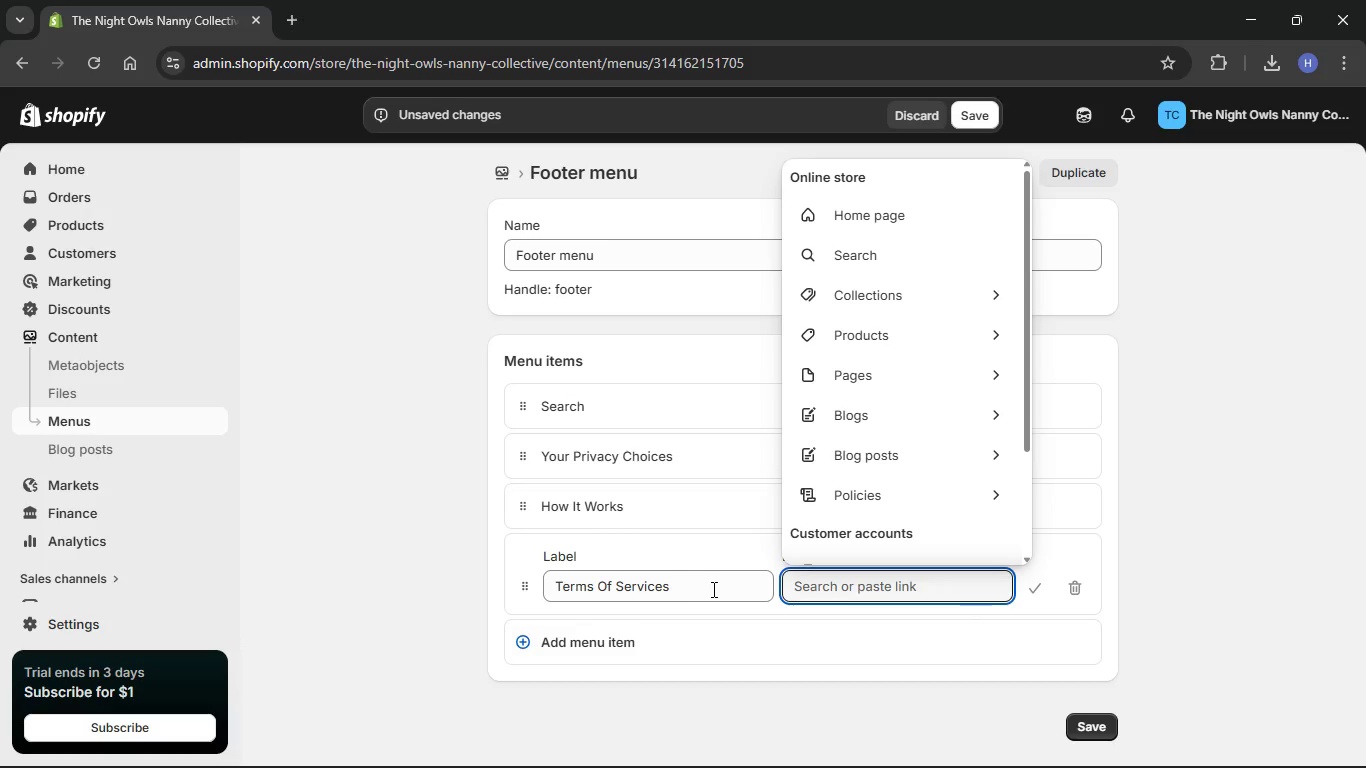 
left_click([826, 575])
 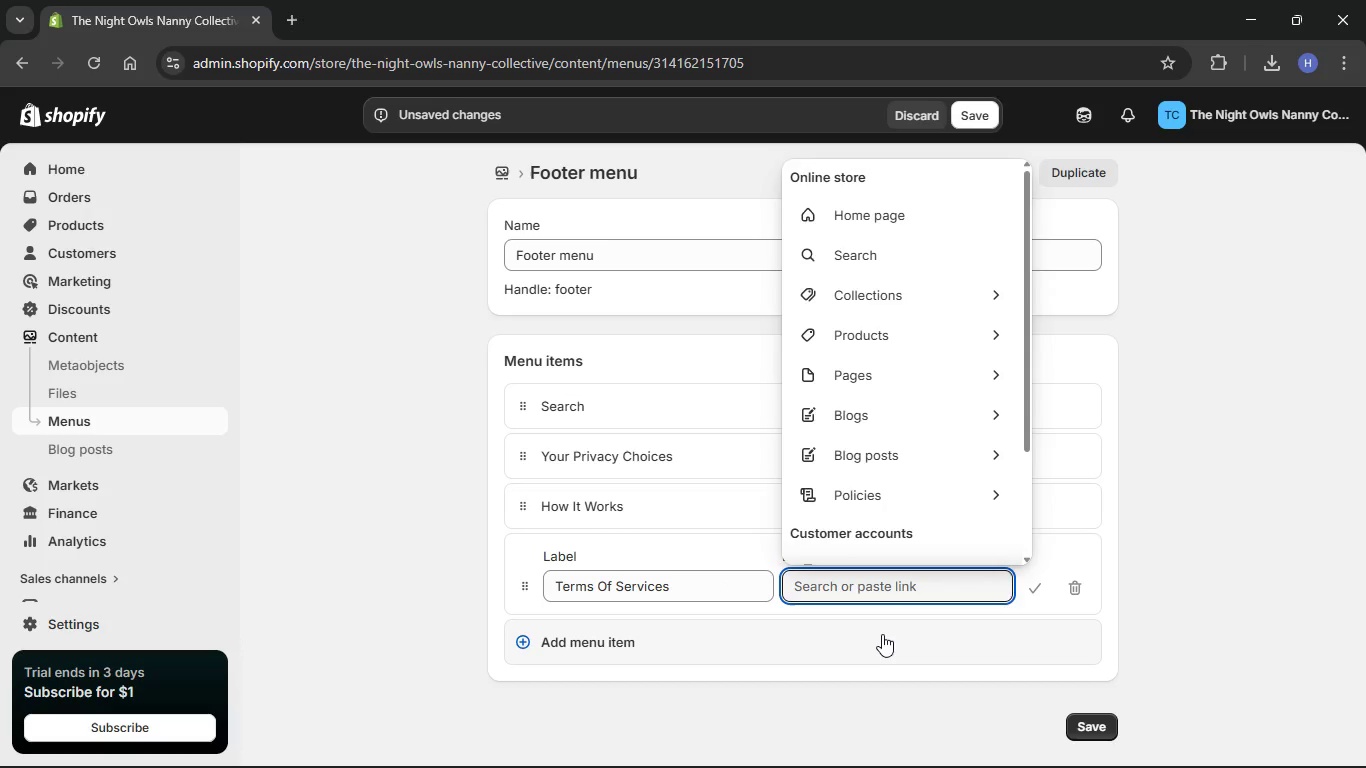 
left_click([882, 634])
 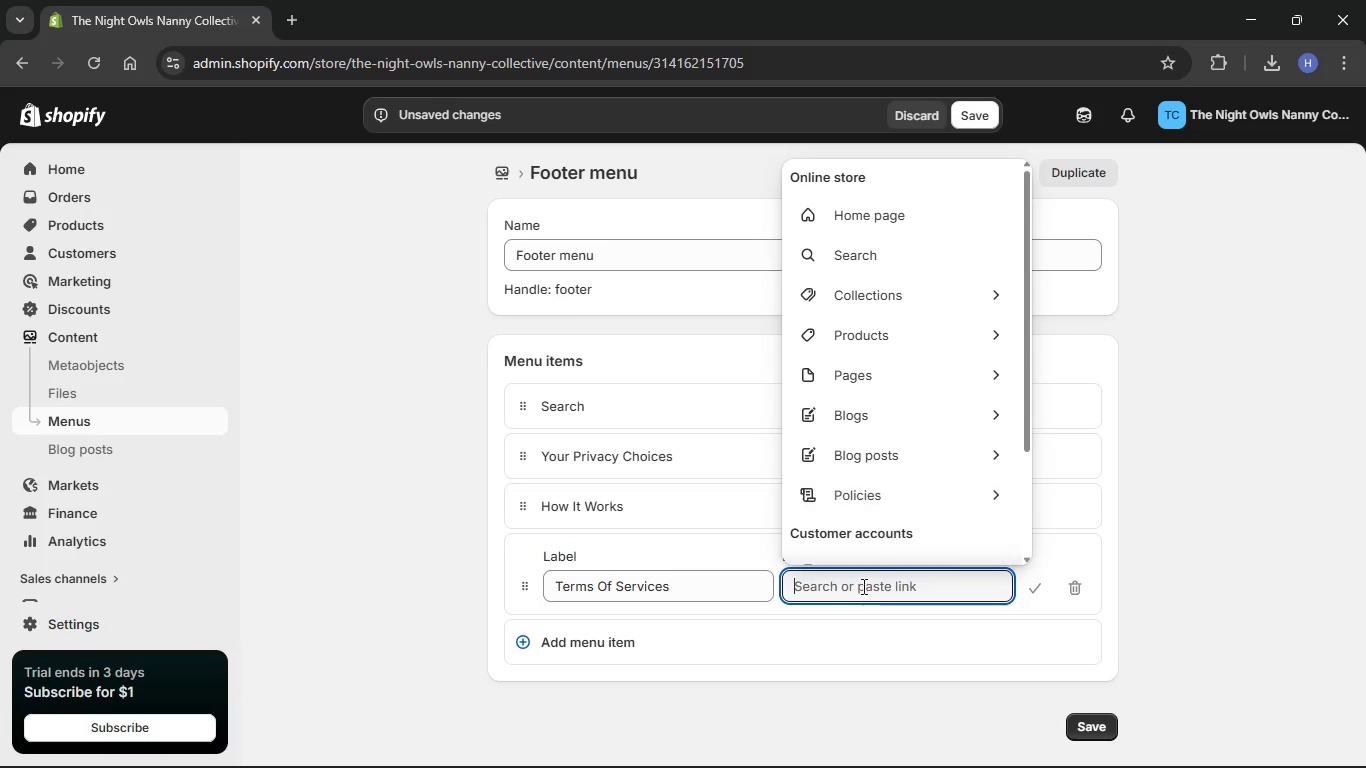 
wait(5.06)
 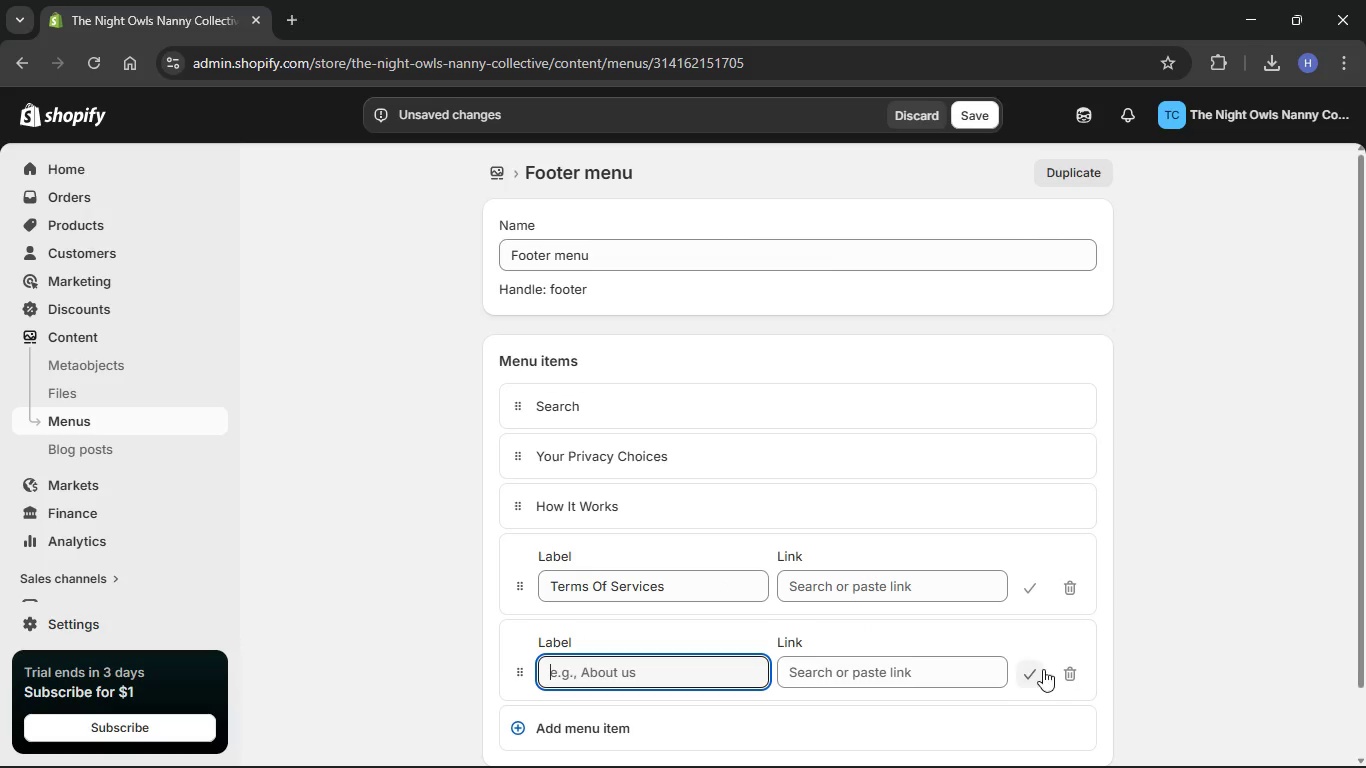 
left_click([895, 384])
 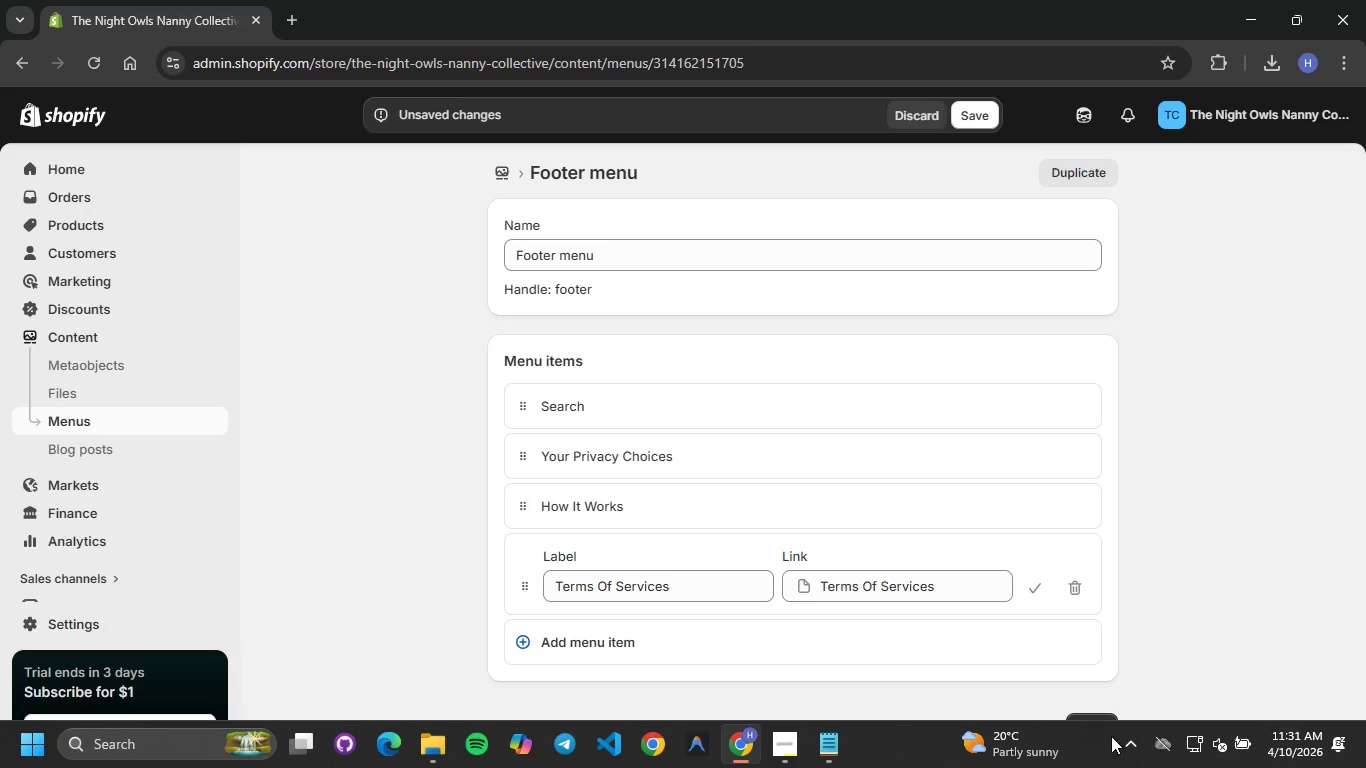 
left_click([1095, 717])
 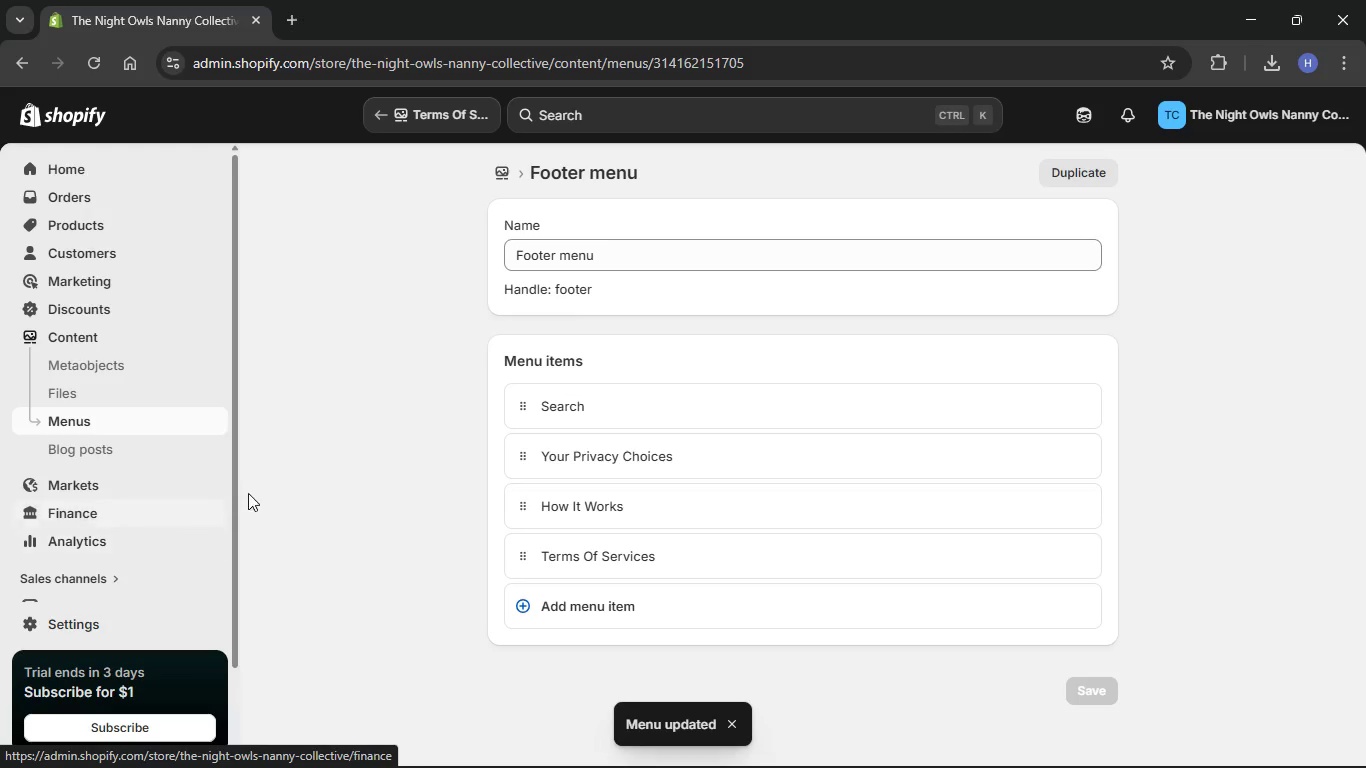 
wait(6.67)
 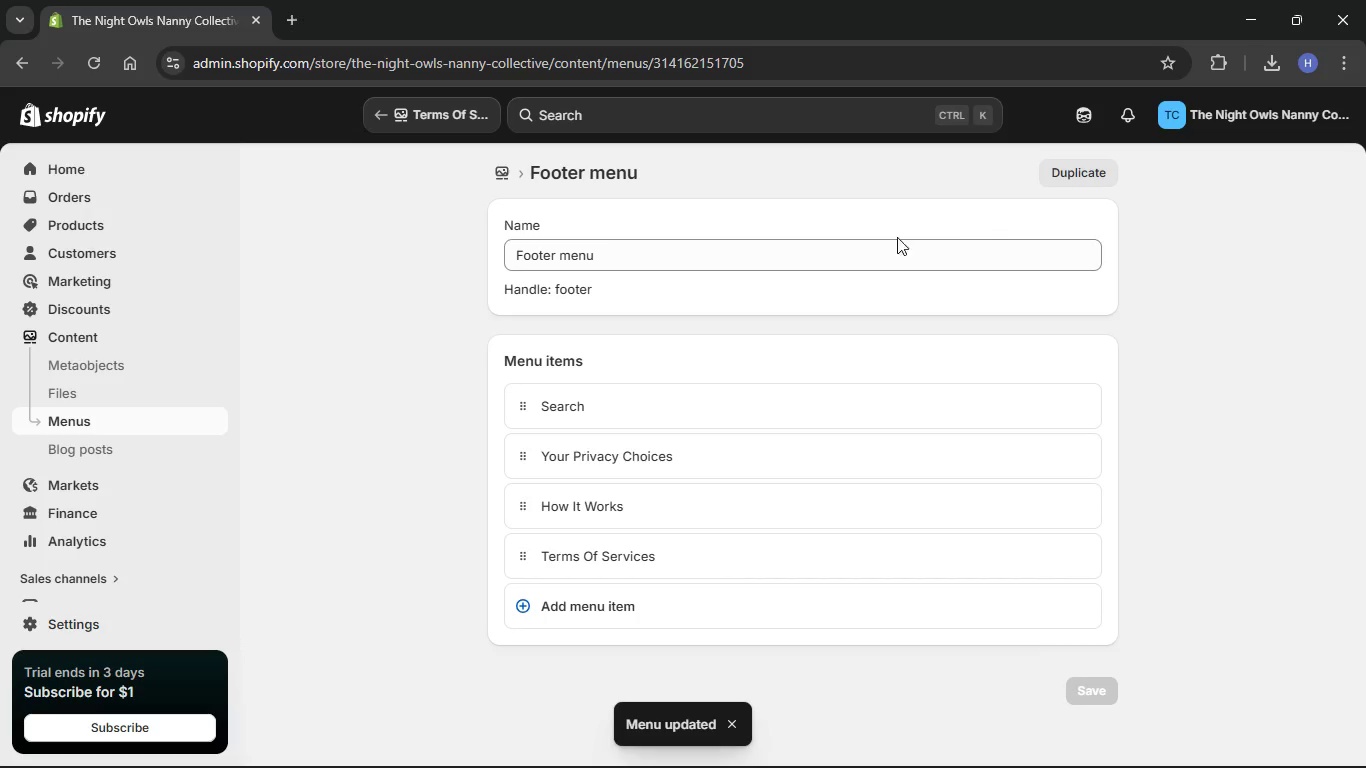 
left_click_drag(start_coordinate=[239, 354], to_coordinate=[218, 414])
 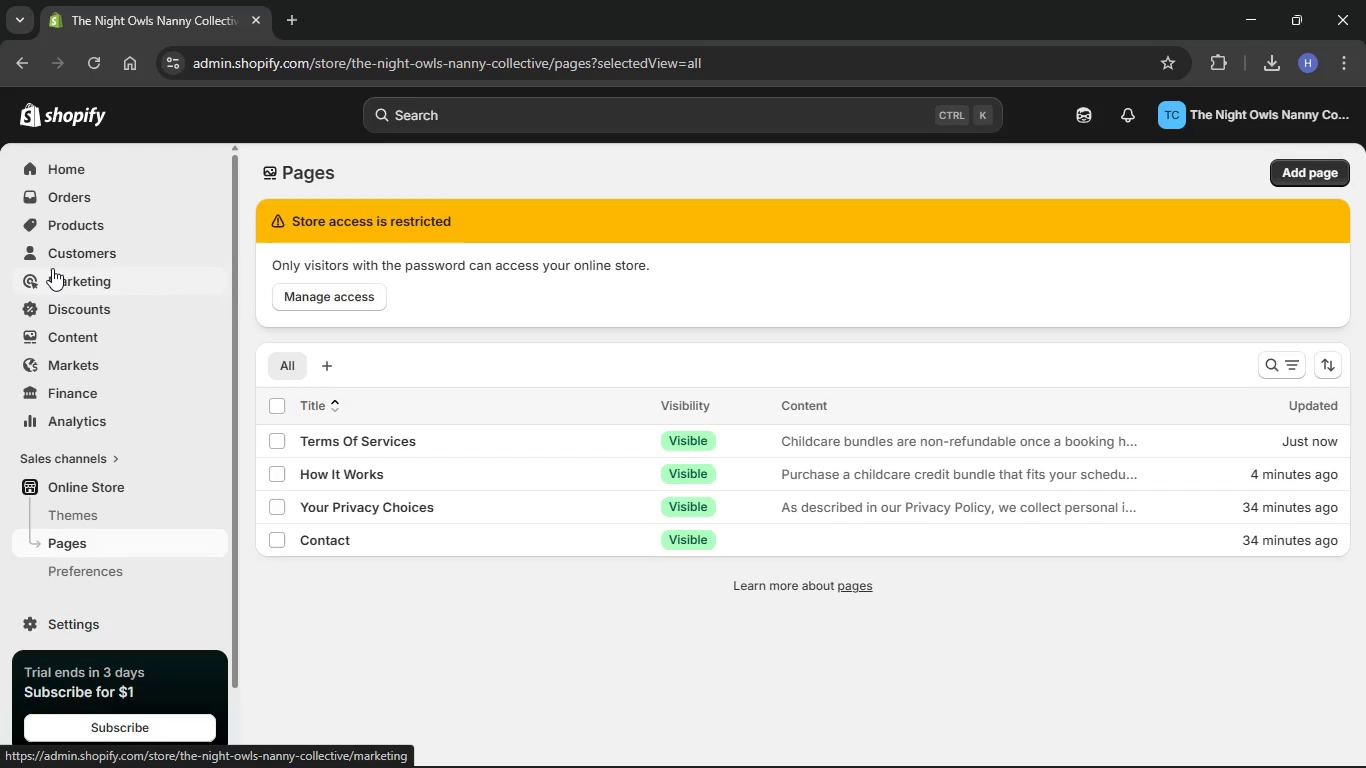 
wait(23.3)
 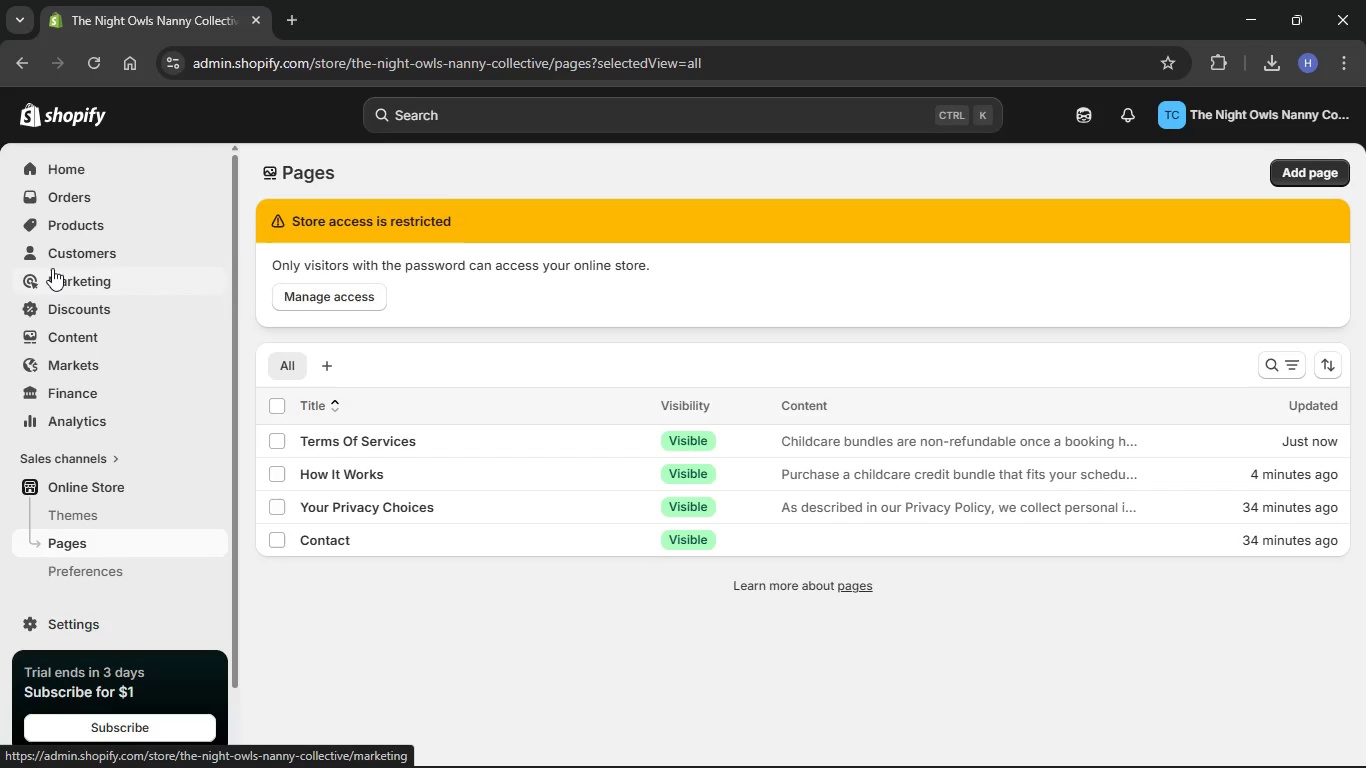 
left_click_drag(start_coordinate=[233, 266], to_coordinate=[234, 350])
 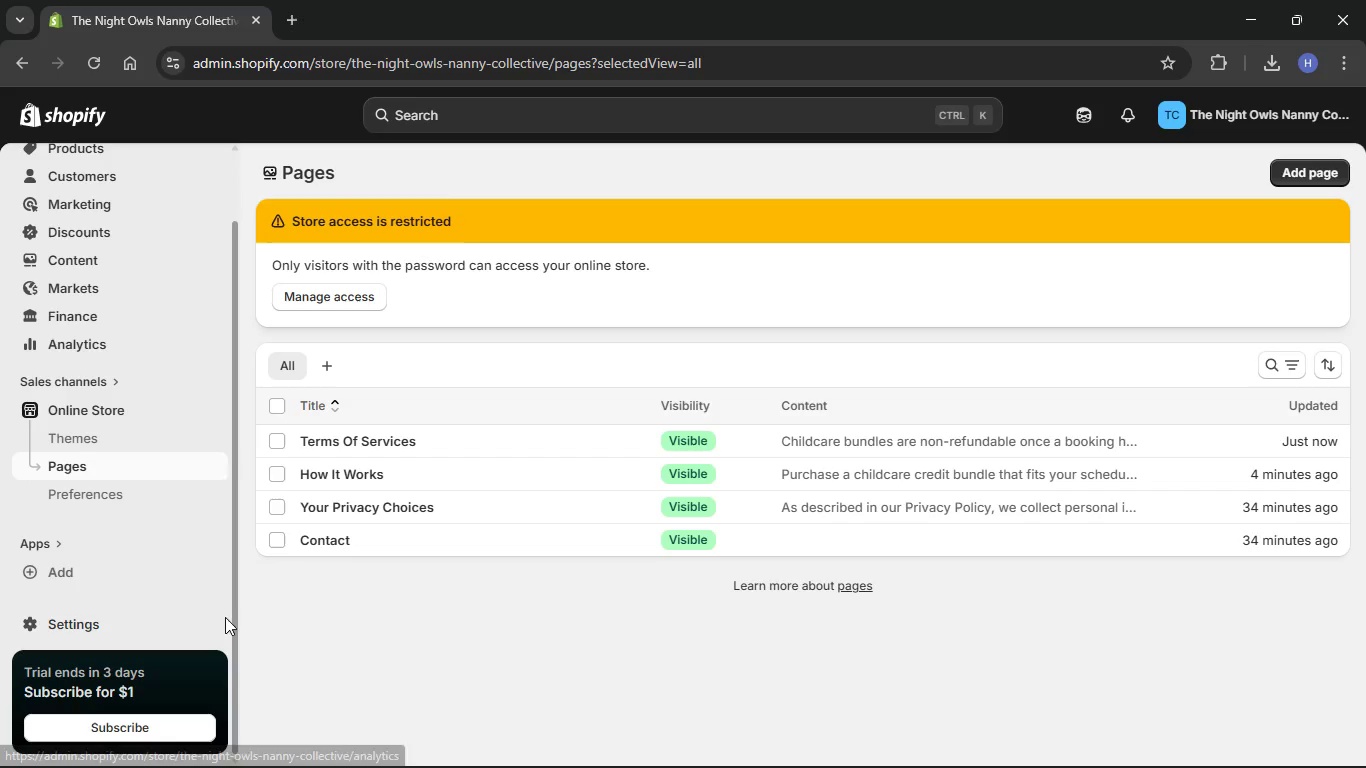 
left_click([98, 627])
 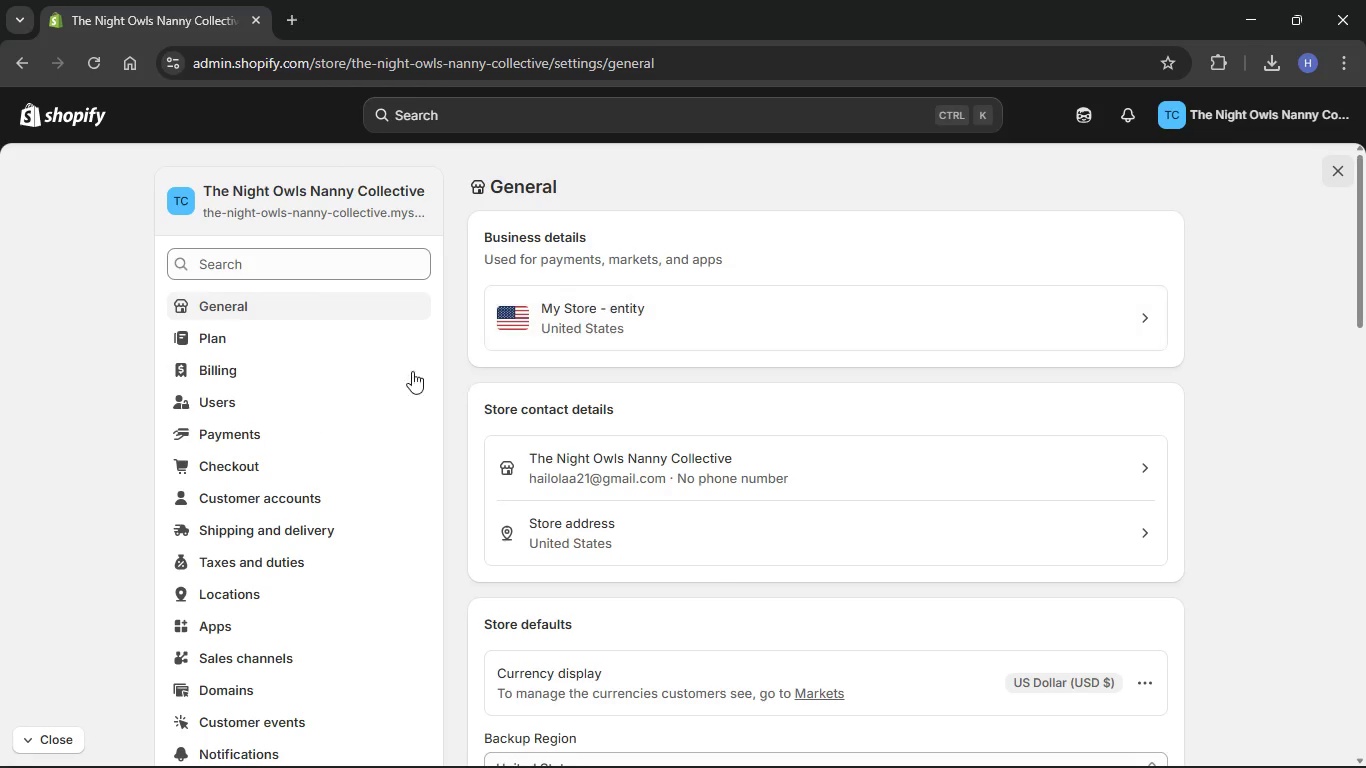 
left_click([280, 458])
 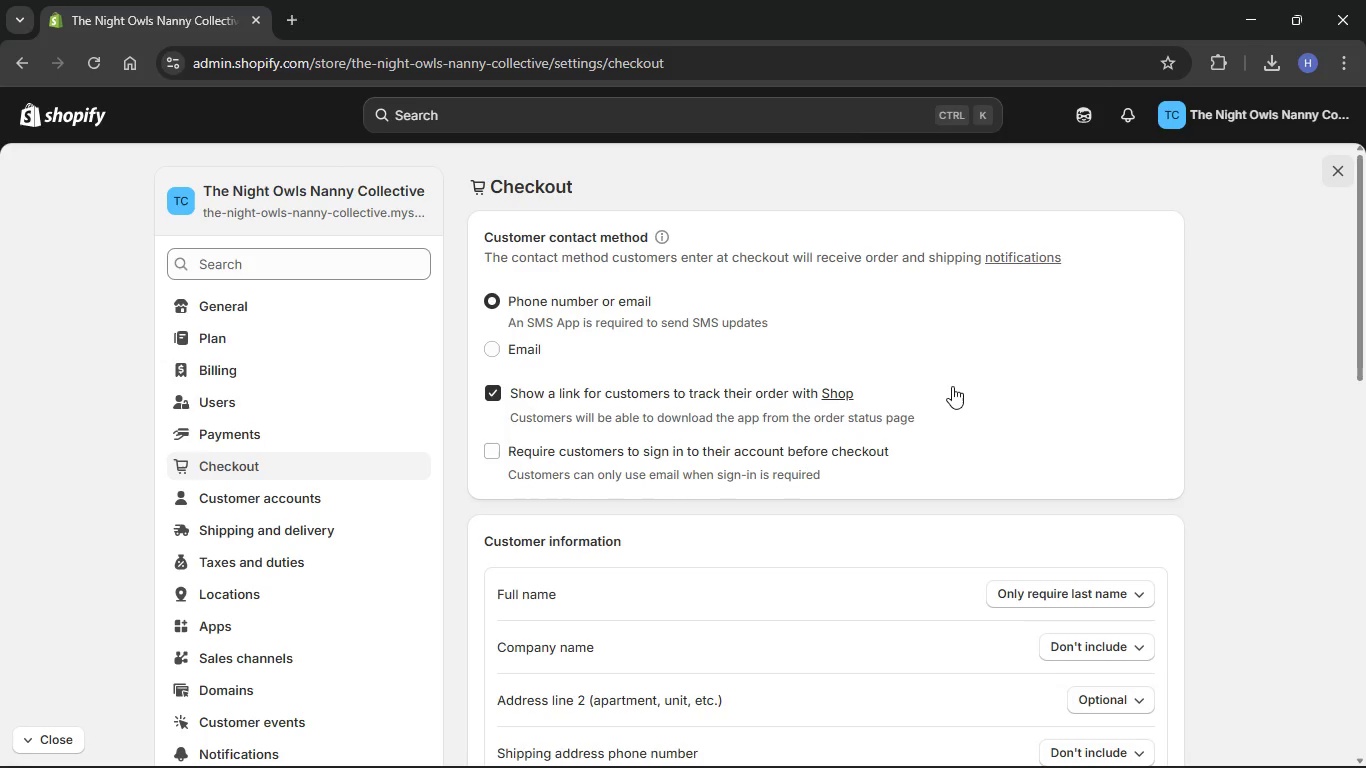 
scroll: coordinate [936, 394], scroll_direction: down, amount: 2.0
 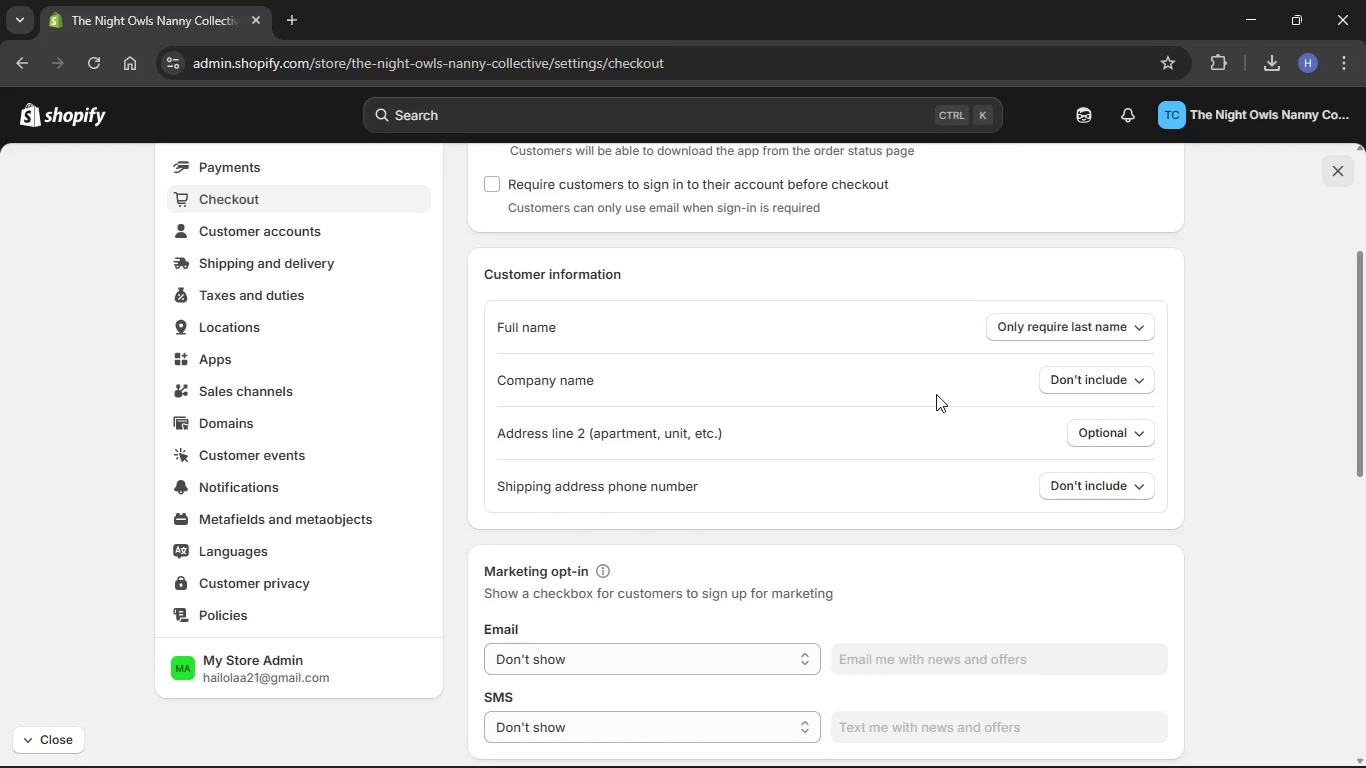 
scroll: coordinate [936, 394], scroll_direction: up, amount: 2.0
 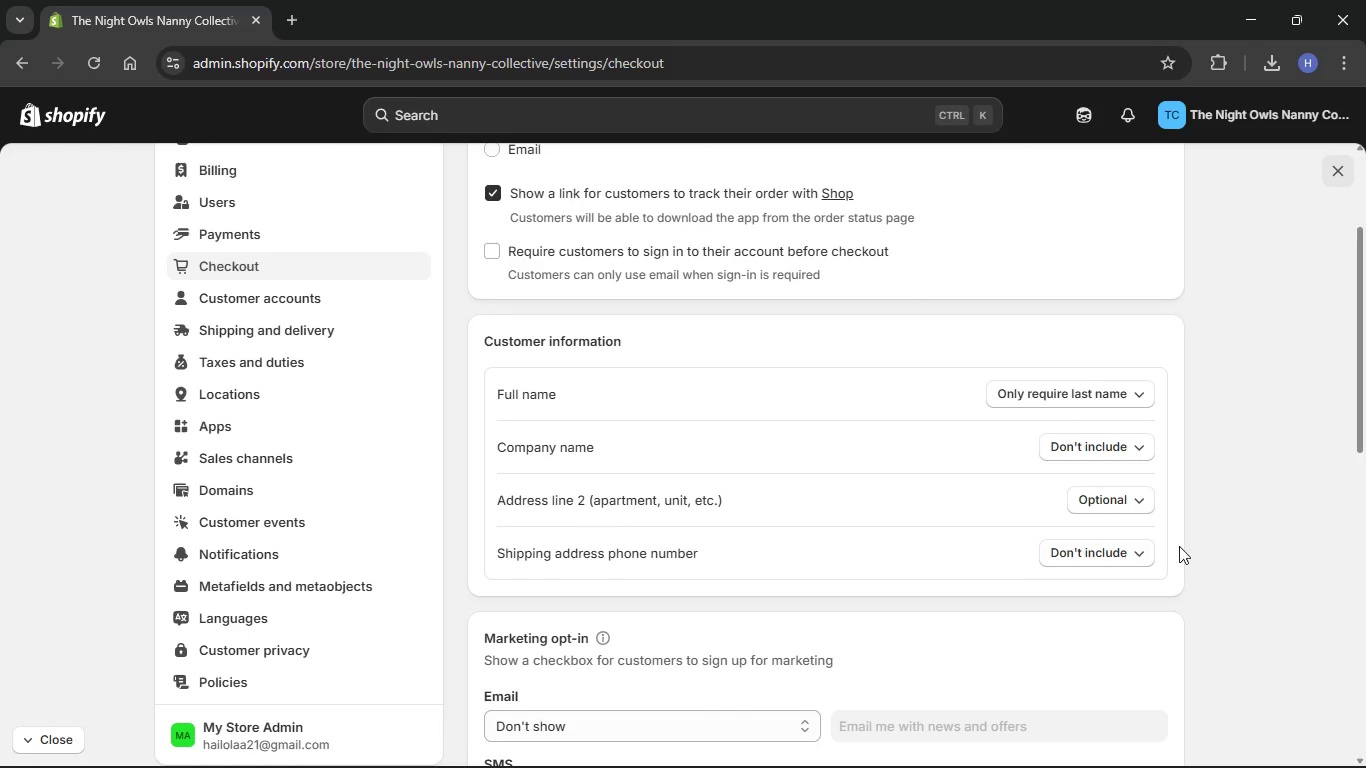 
left_click([1101, 562])
 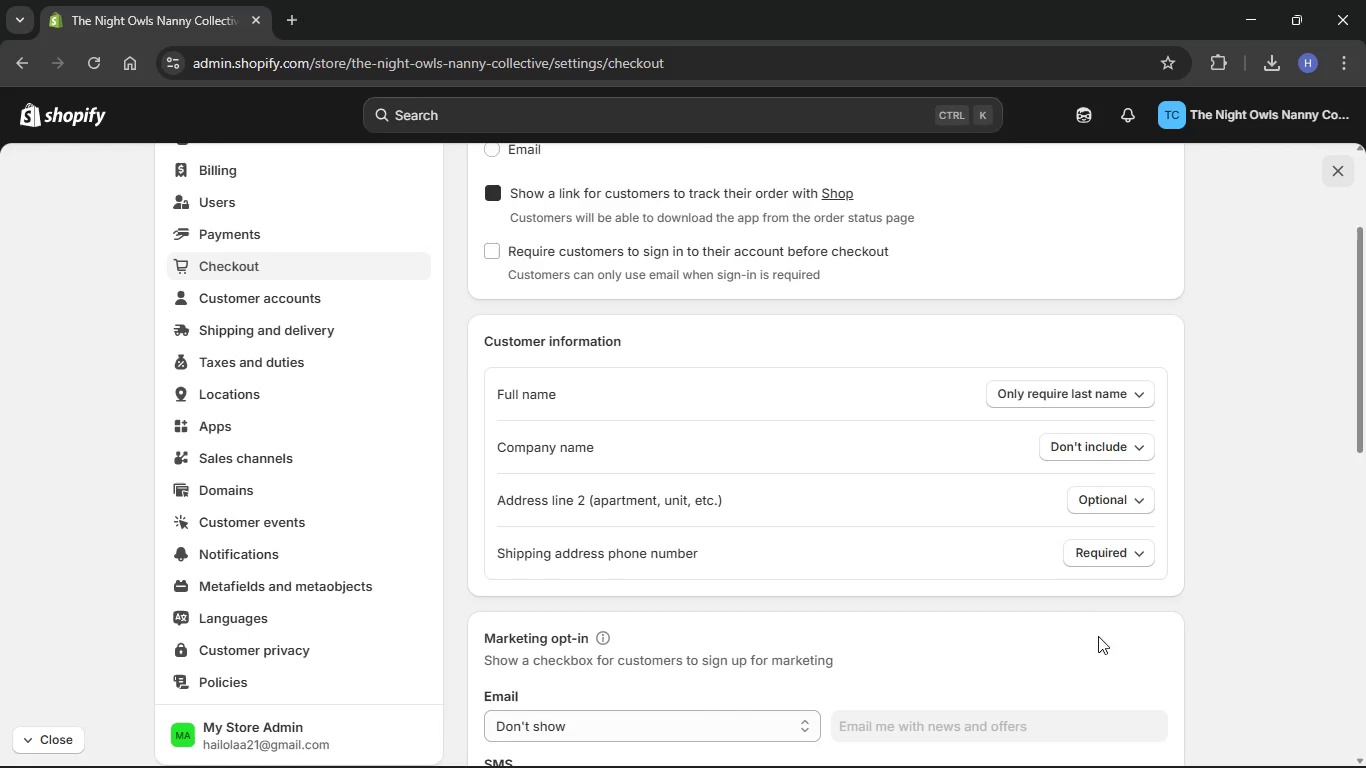 
left_click([1078, 554])
 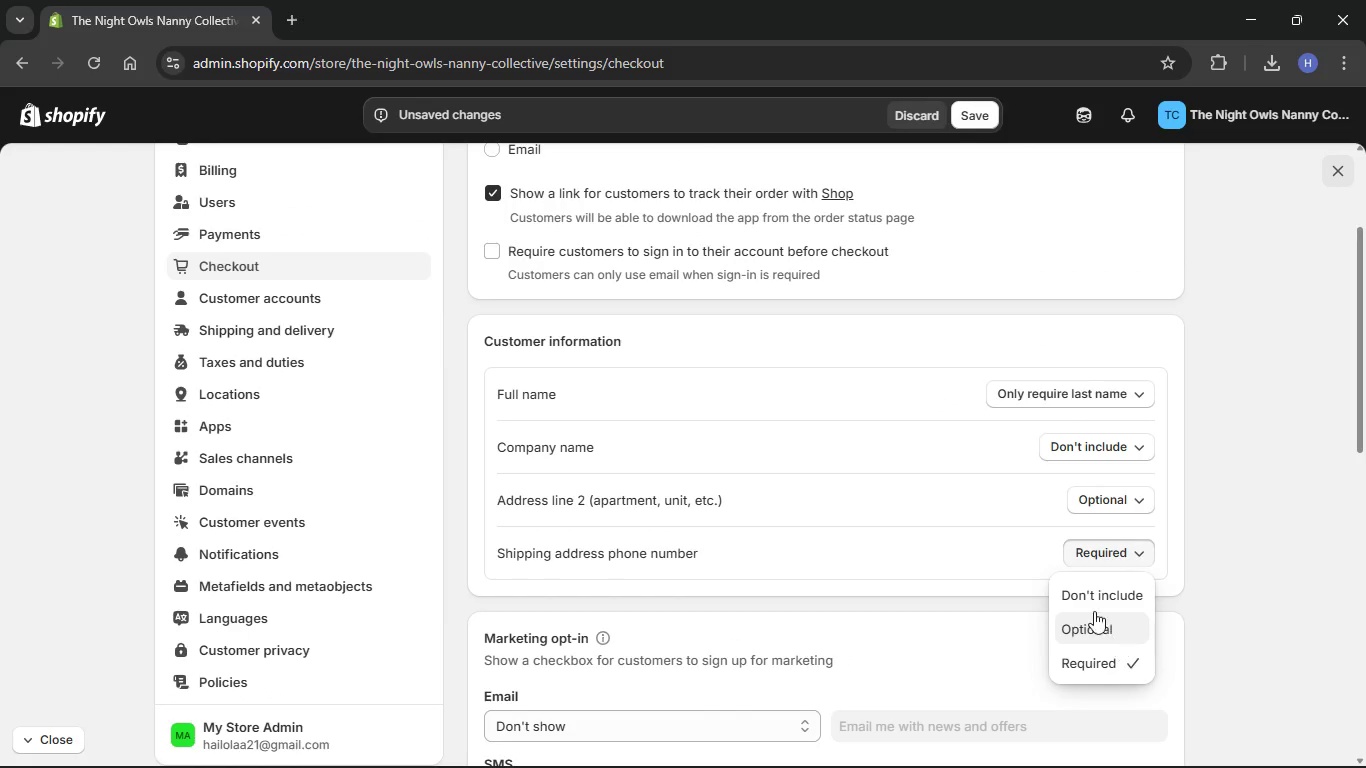 
left_click([1093, 600])
 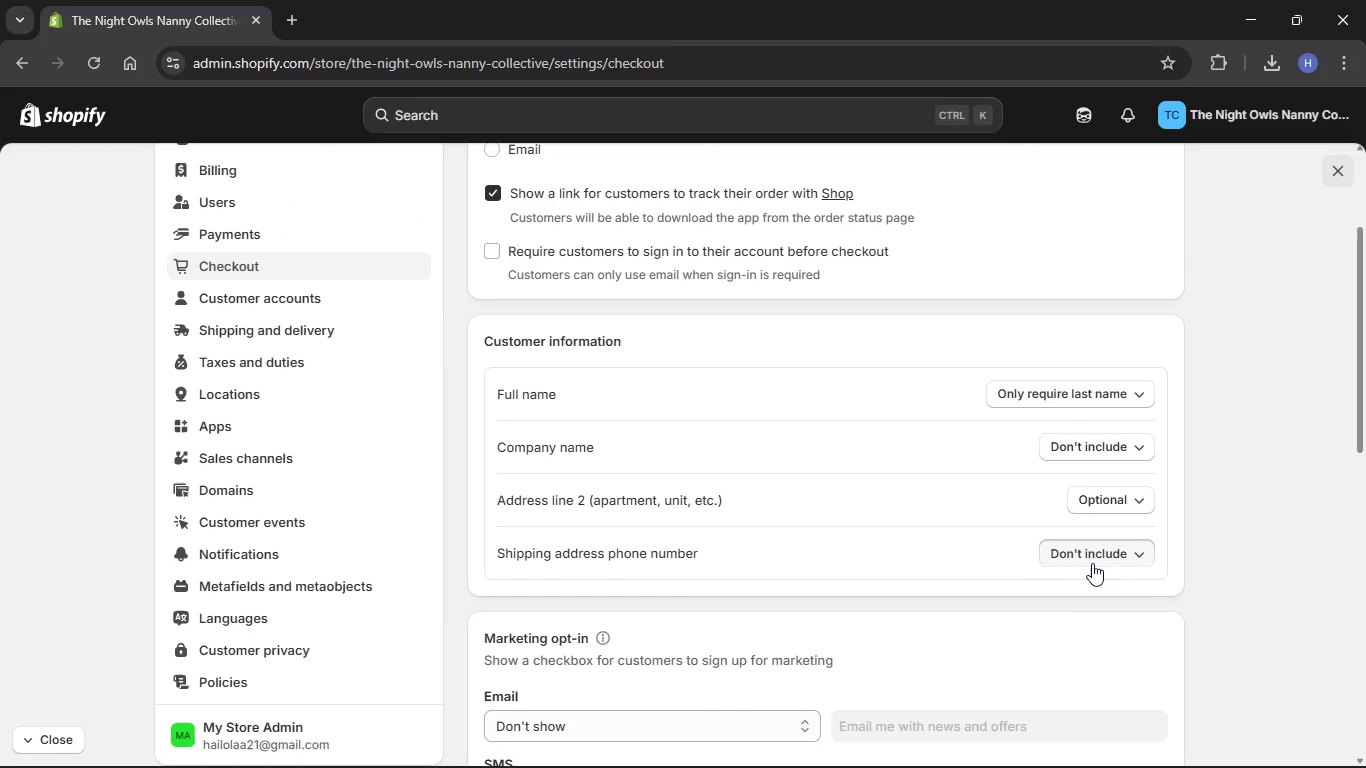 
double_click([1092, 563])
 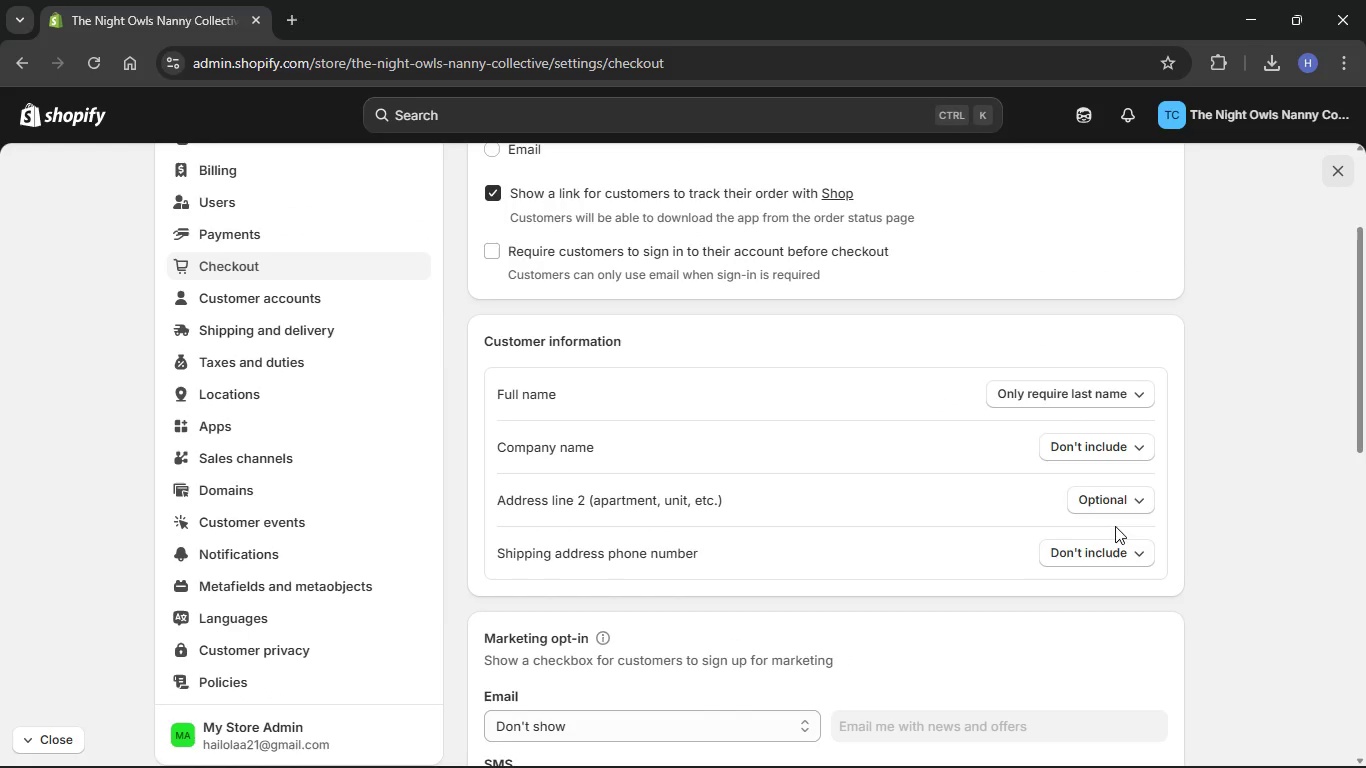 
left_click([1120, 501])
 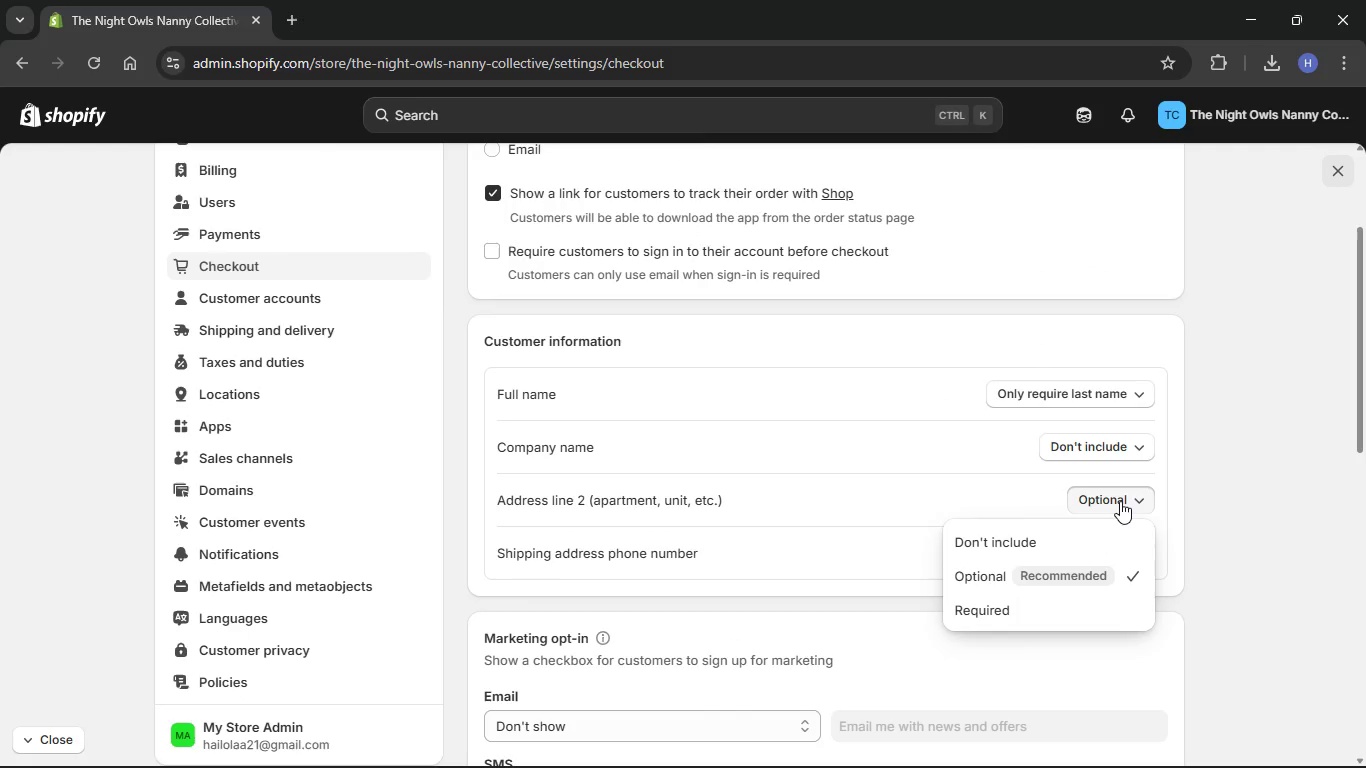 
left_click([1120, 500])
 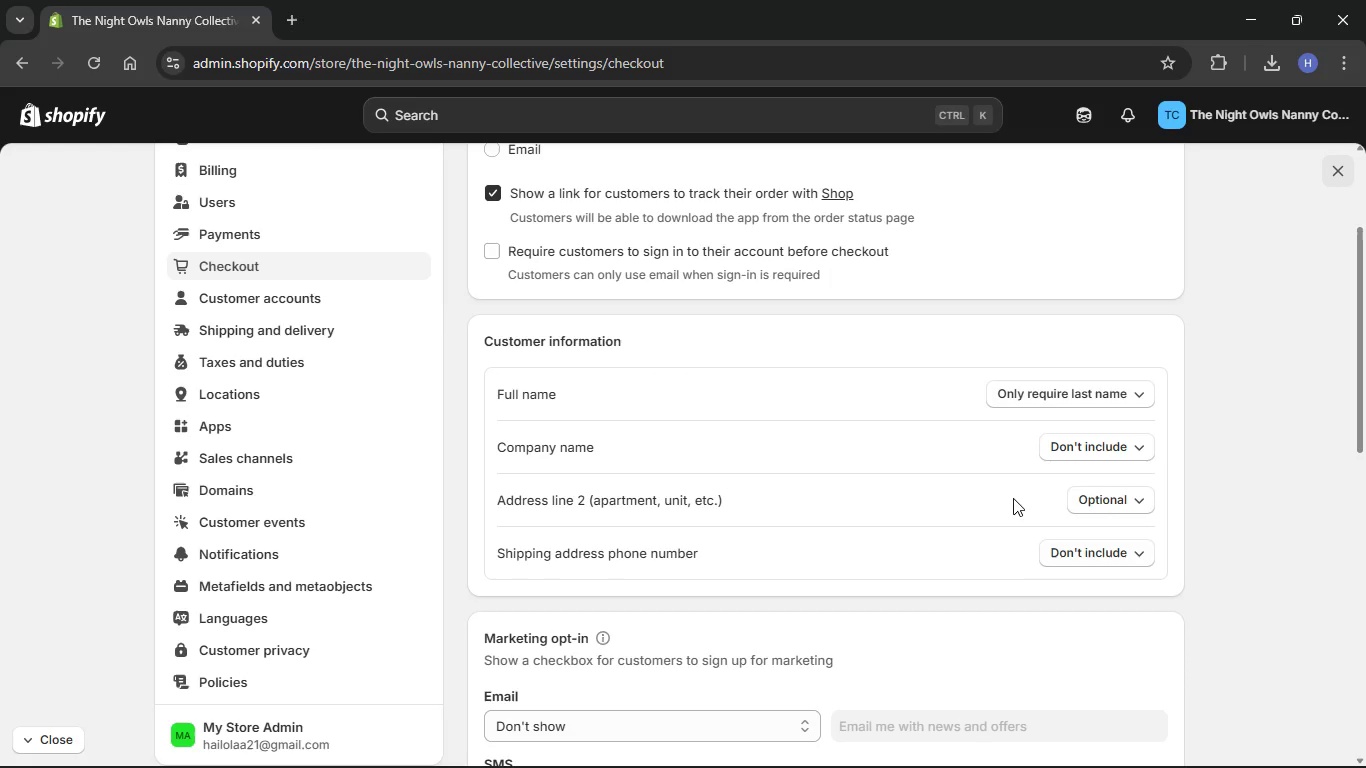 
scroll: coordinate [1012, 498], scroll_direction: up, amount: 3.0
 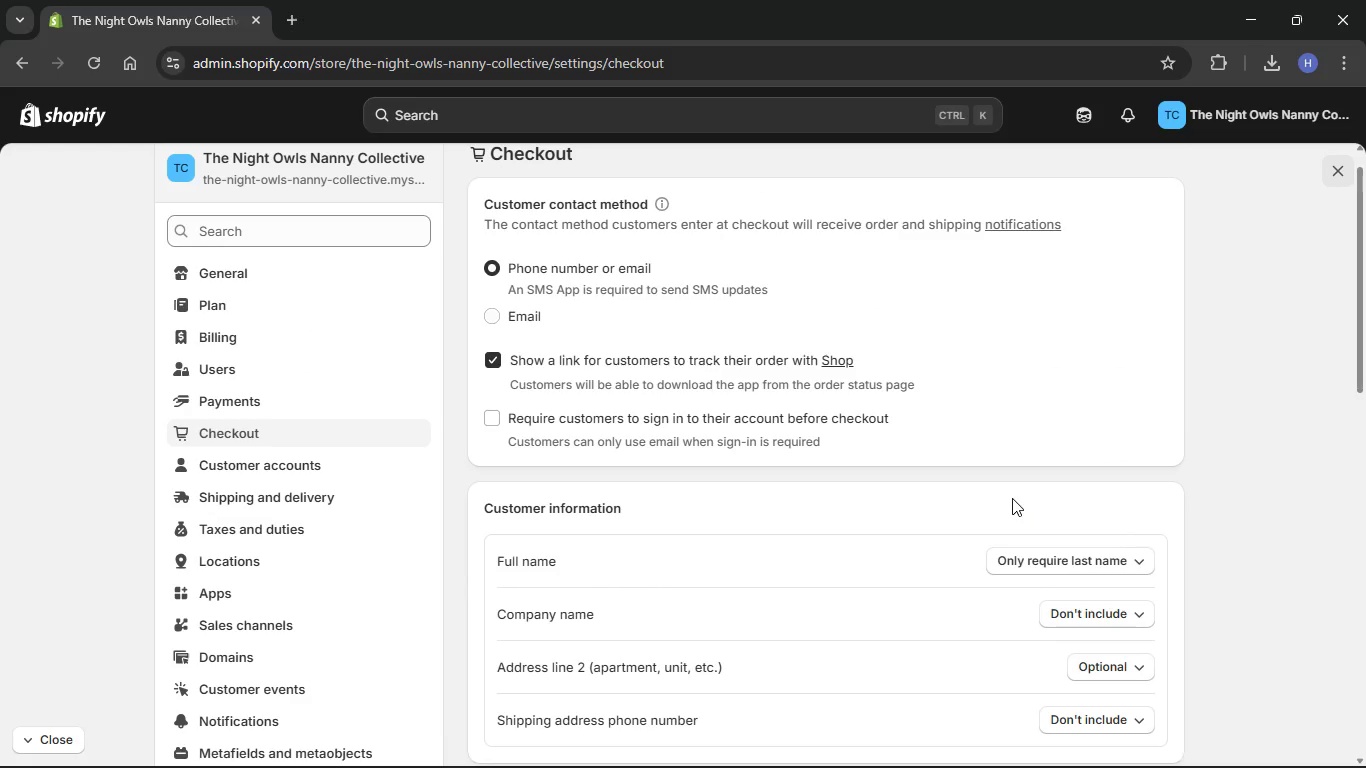 
scroll: coordinate [1012, 498], scroll_direction: down, amount: 2.0
 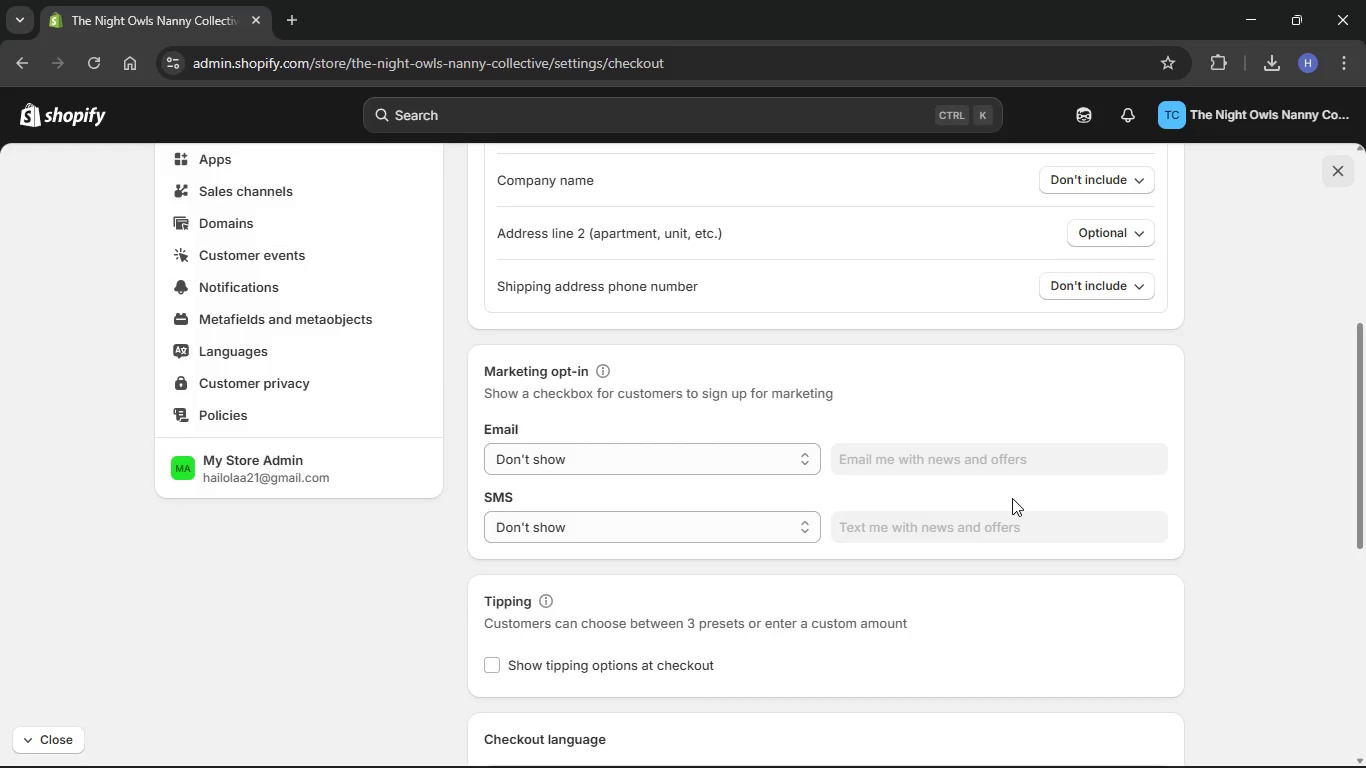 
scroll: coordinate [1013, 498], scroll_direction: up, amount: 16.0
 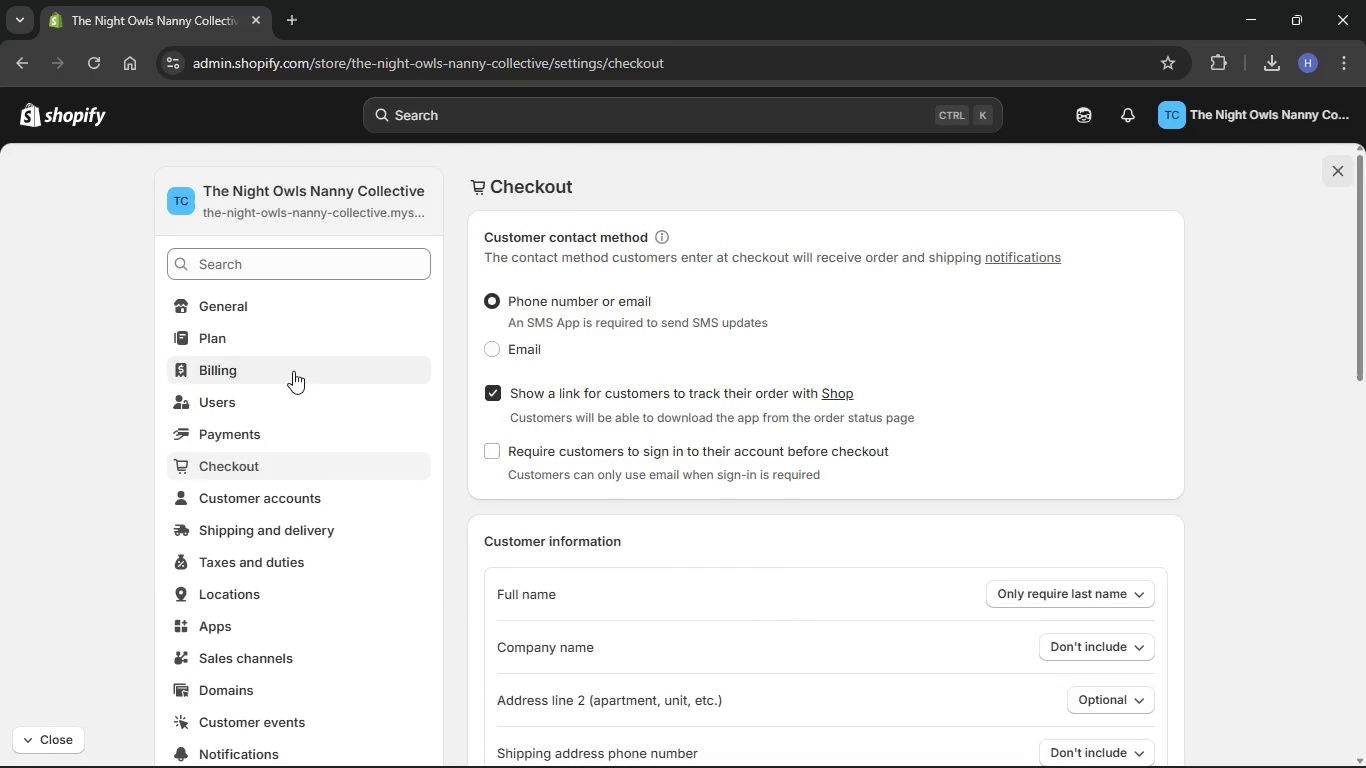 
left_click([270, 311])
 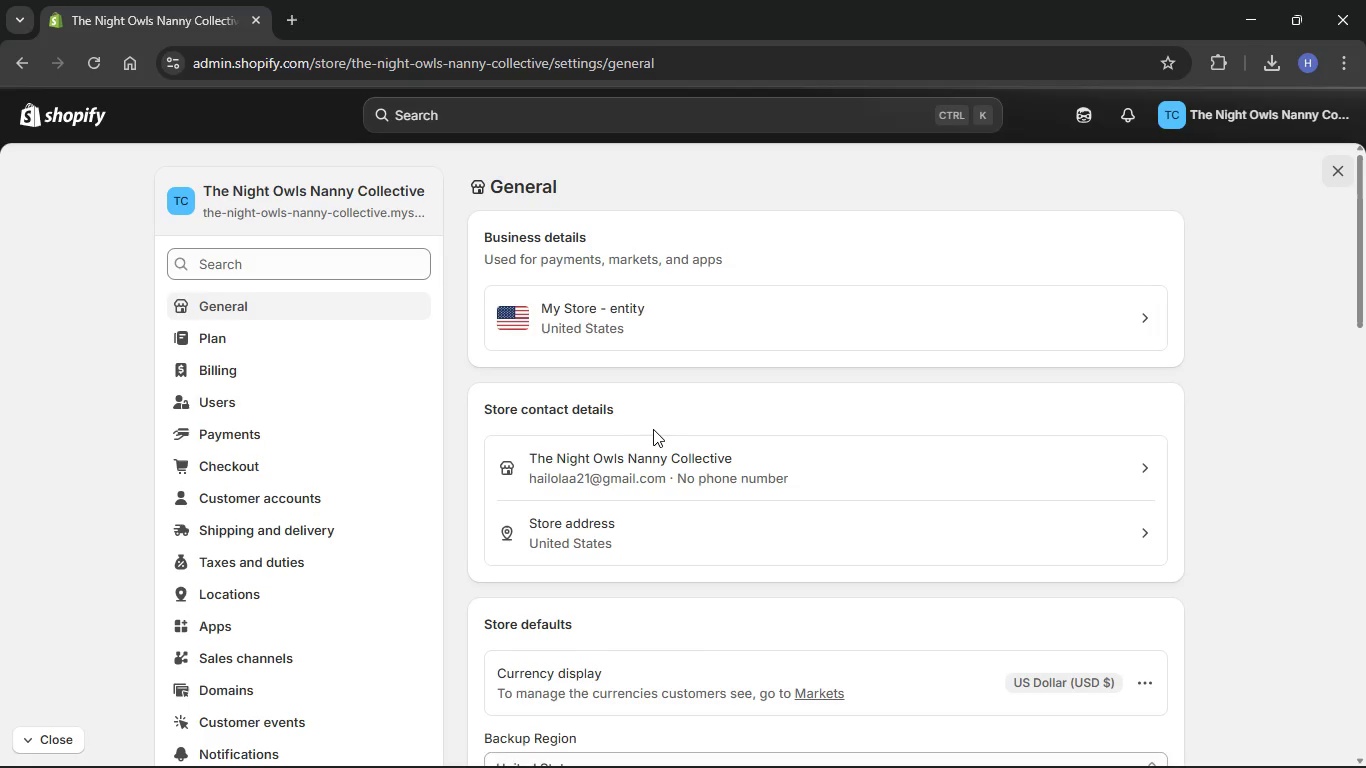 
scroll: coordinate [655, 430], scroll_direction: down, amount: 13.0
 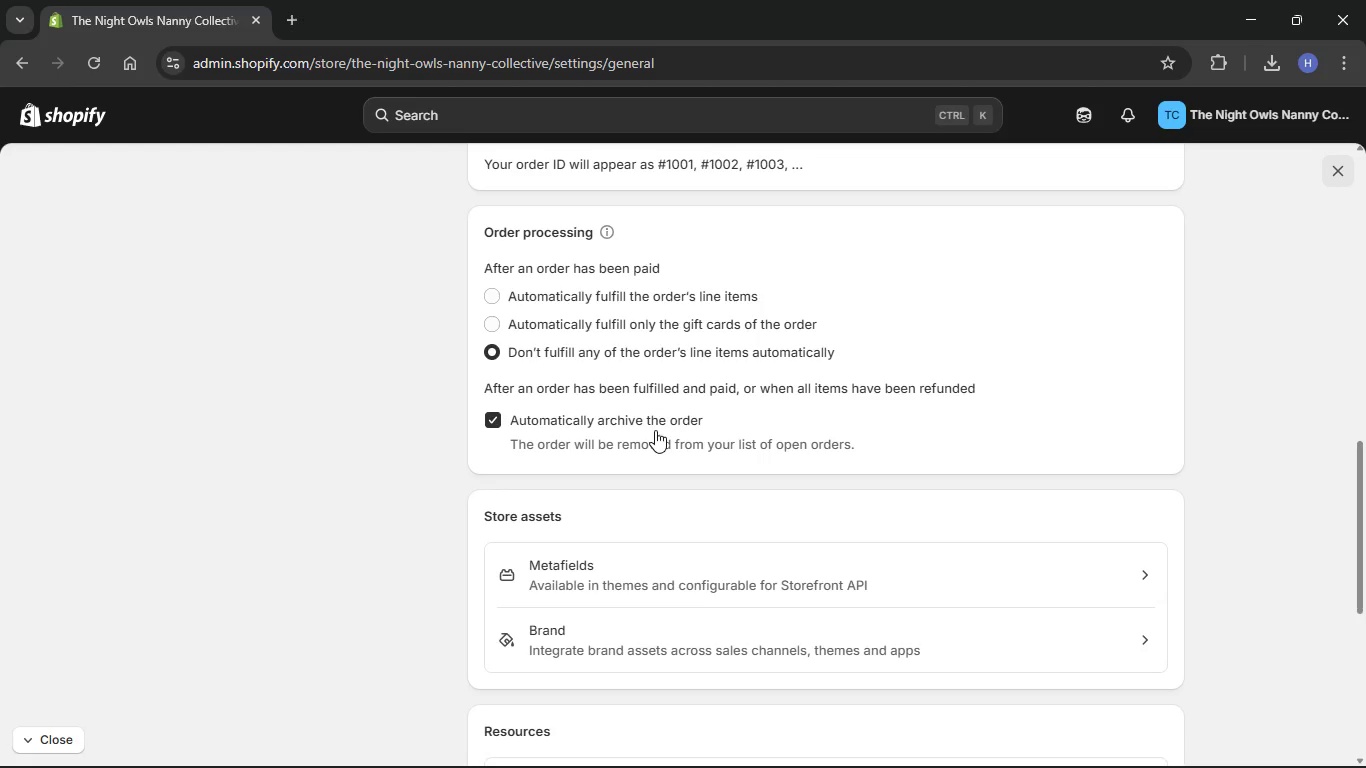 
scroll: coordinate [655, 430], scroll_direction: down, amount: 5.0
 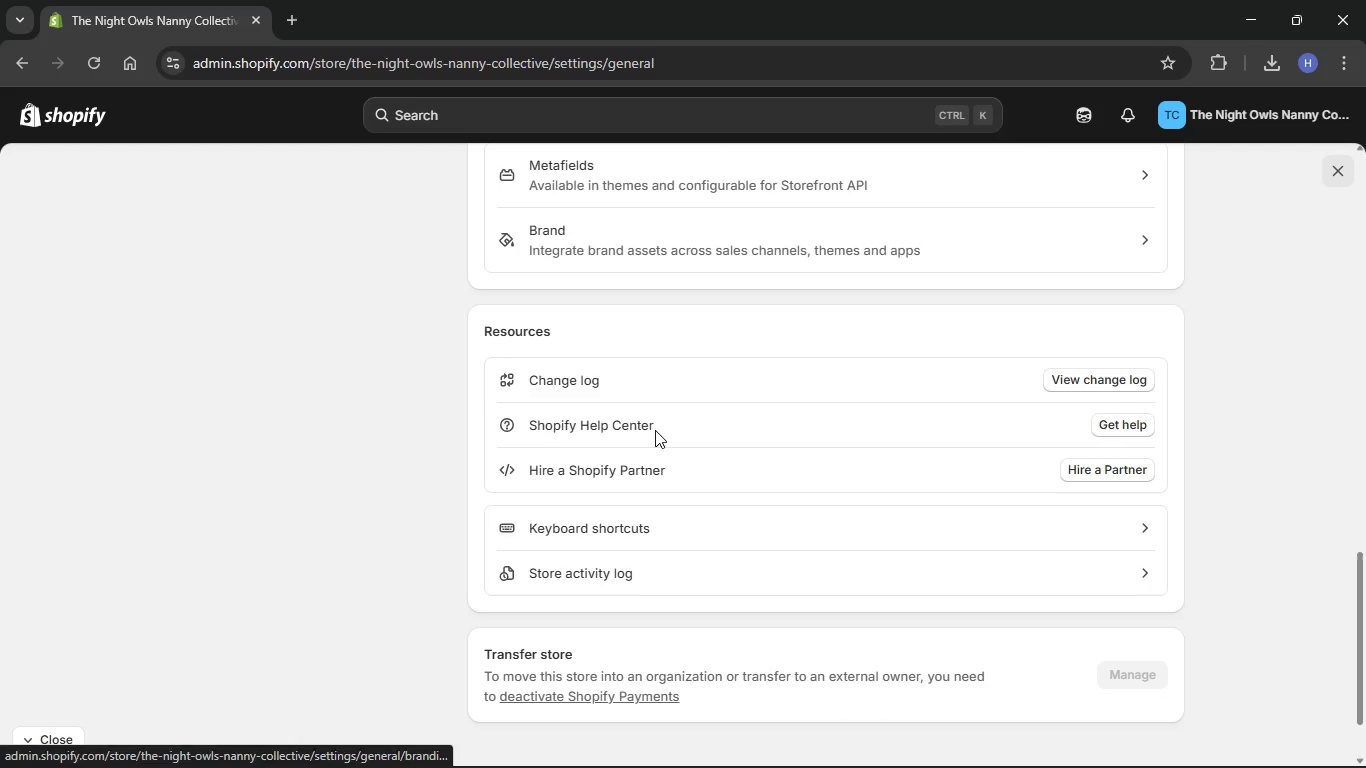 
scroll: coordinate [665, 416], scroll_direction: up, amount: 44.0
 